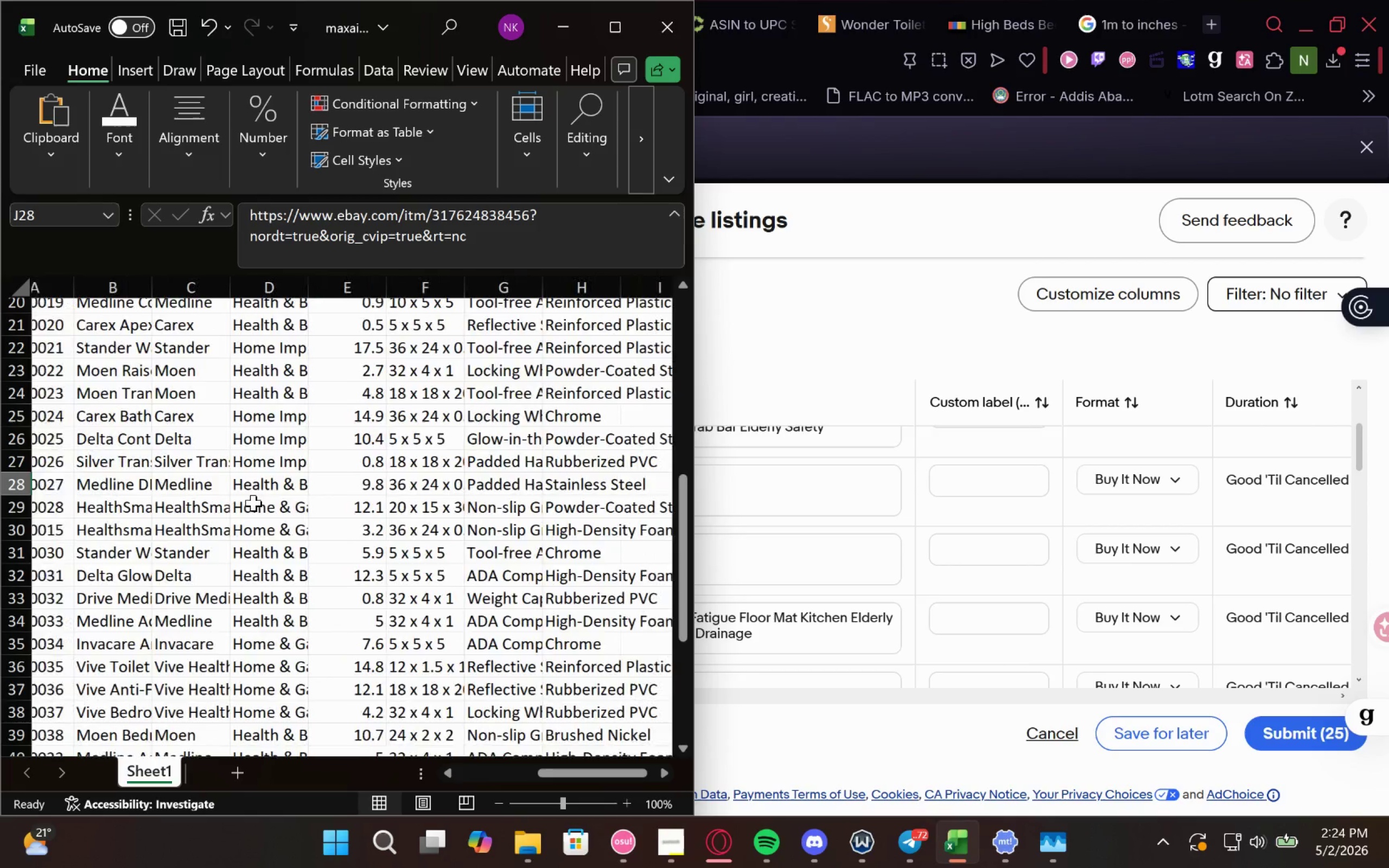 
left_click_drag(start_coordinate=[411, 18], to_coordinate=[688, 657])
 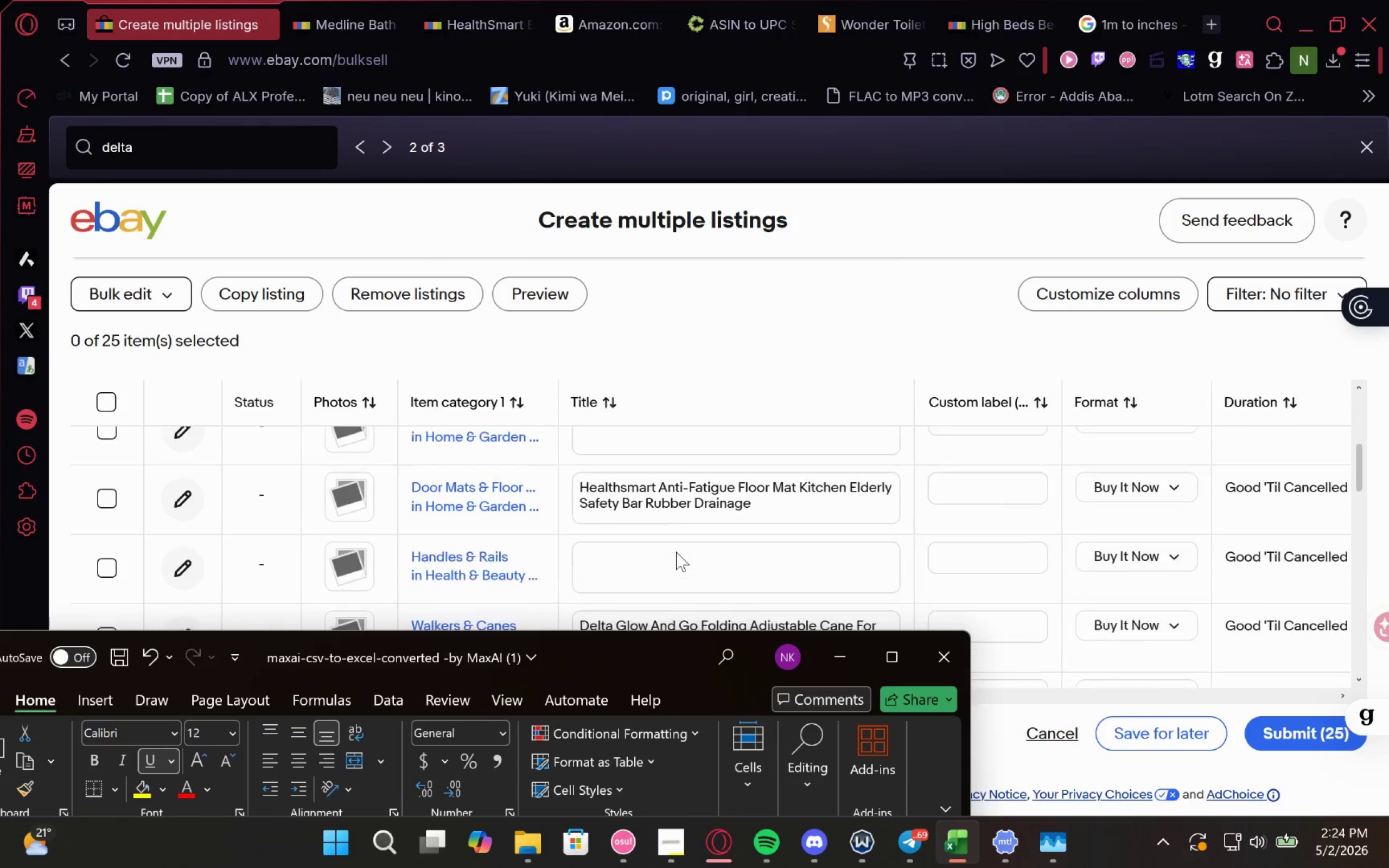 
wait(7.5)
 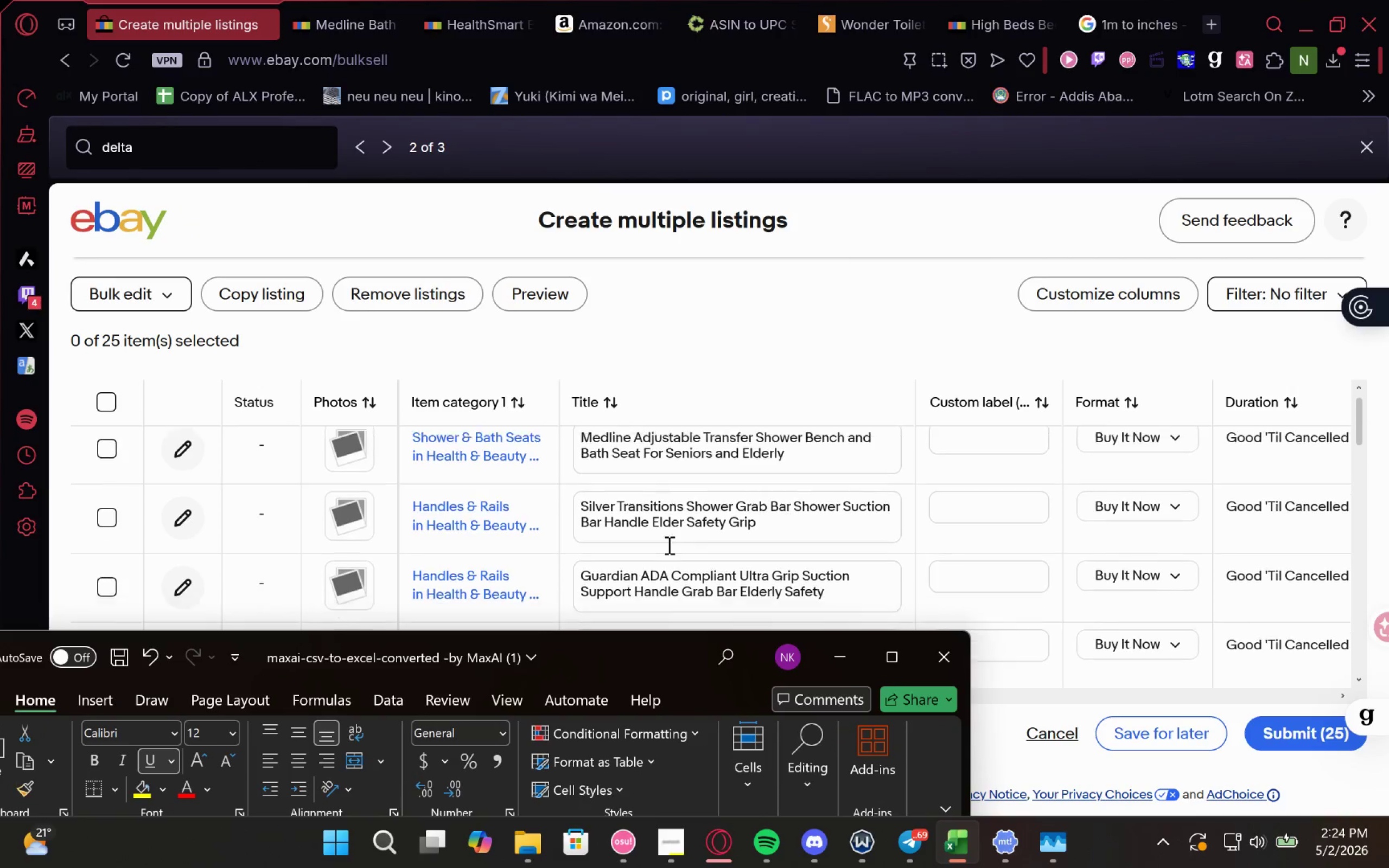 
left_click_drag(start_coordinate=[667, 650], to_coordinate=[447, 58])
 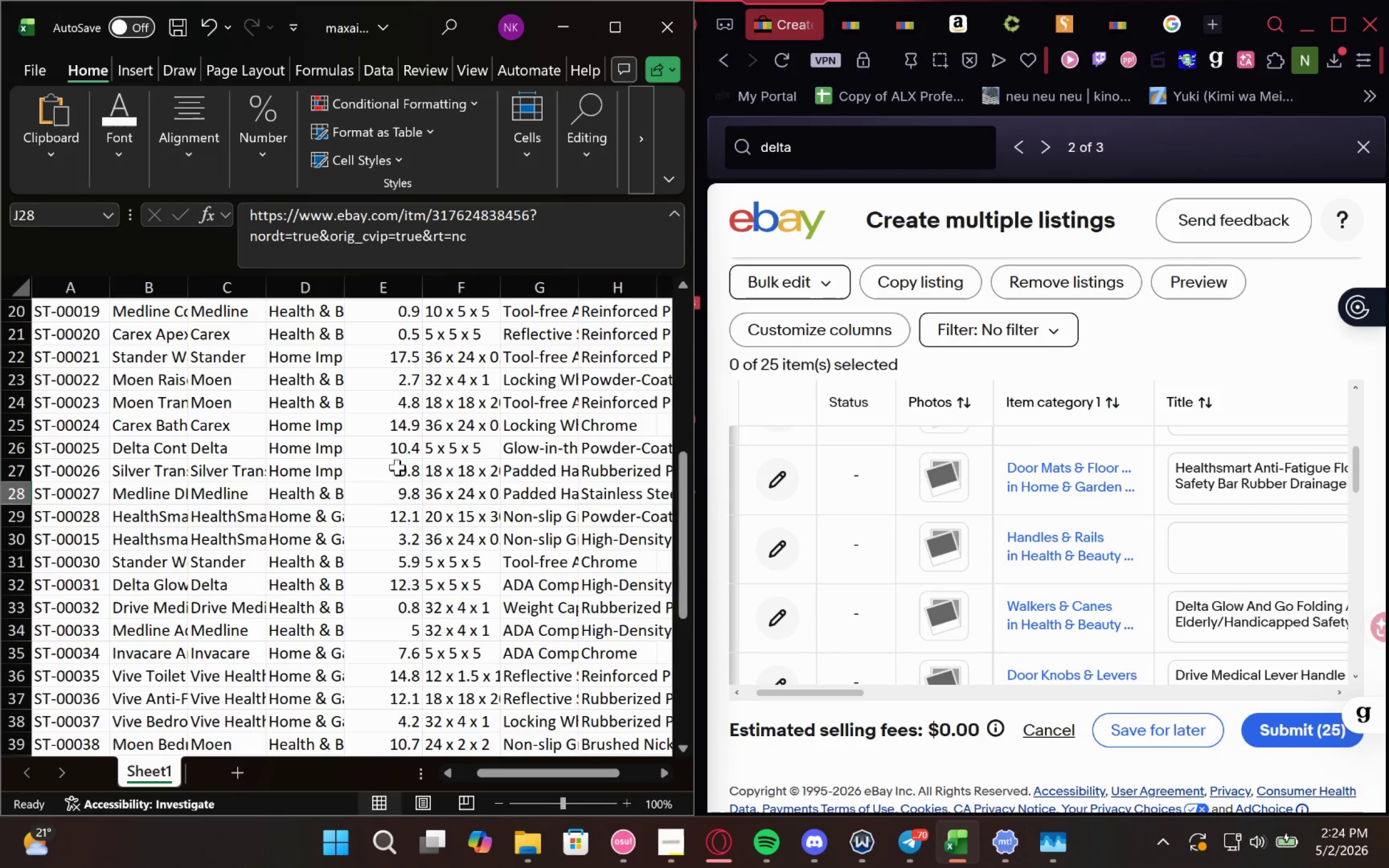 
wait(7.17)
 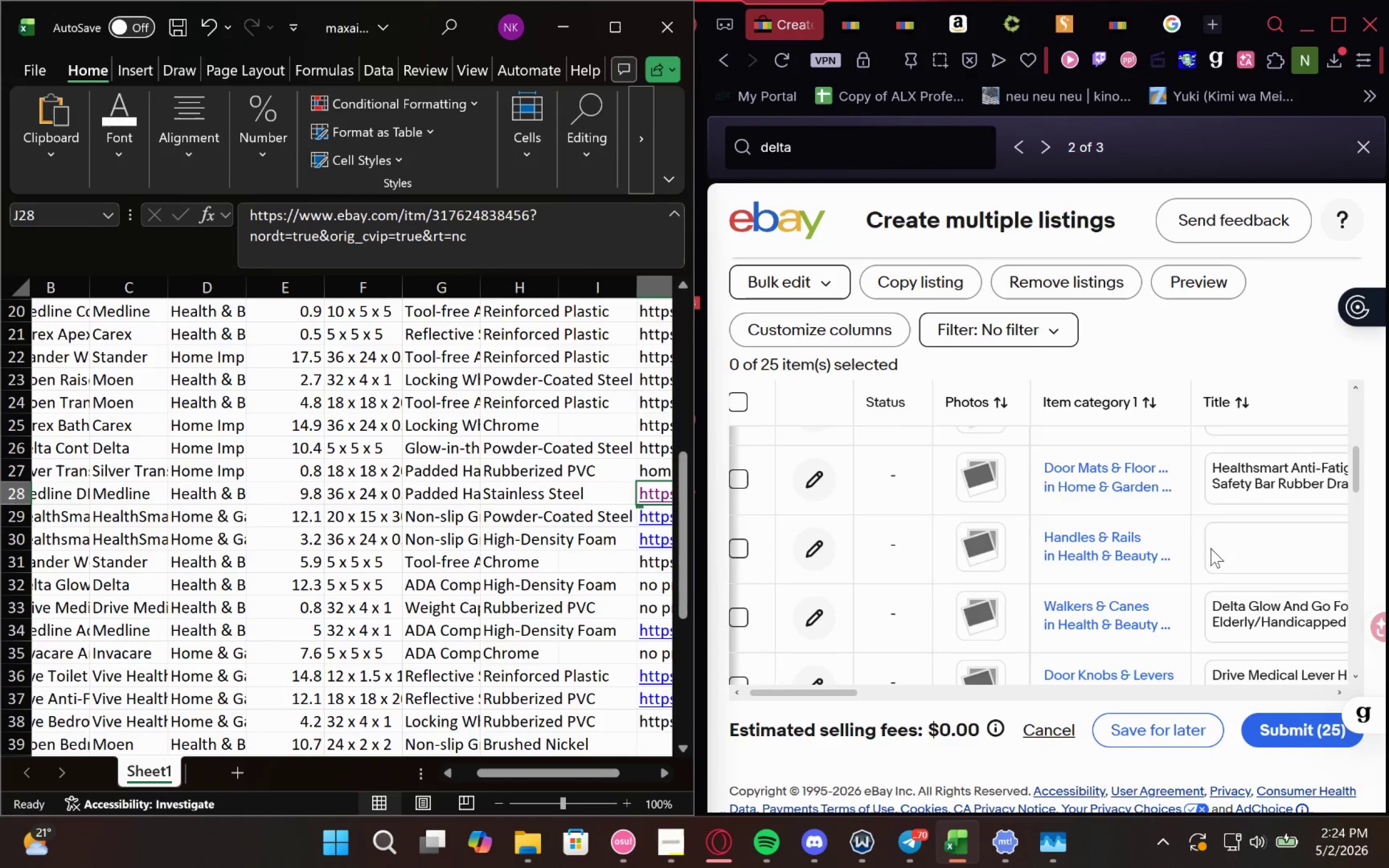 
double_click([152, 553])
 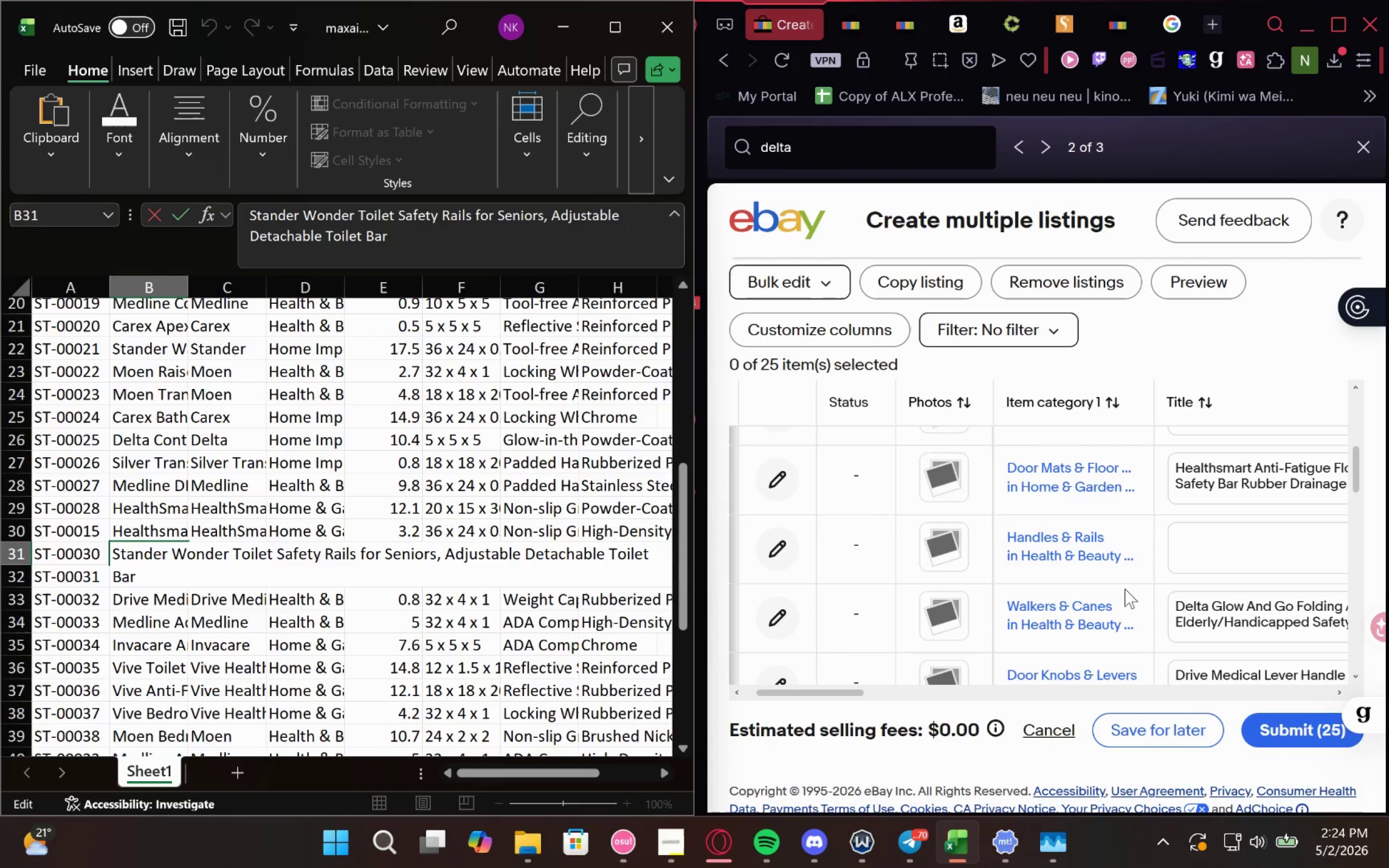 
mouse_move([1057, 562])
 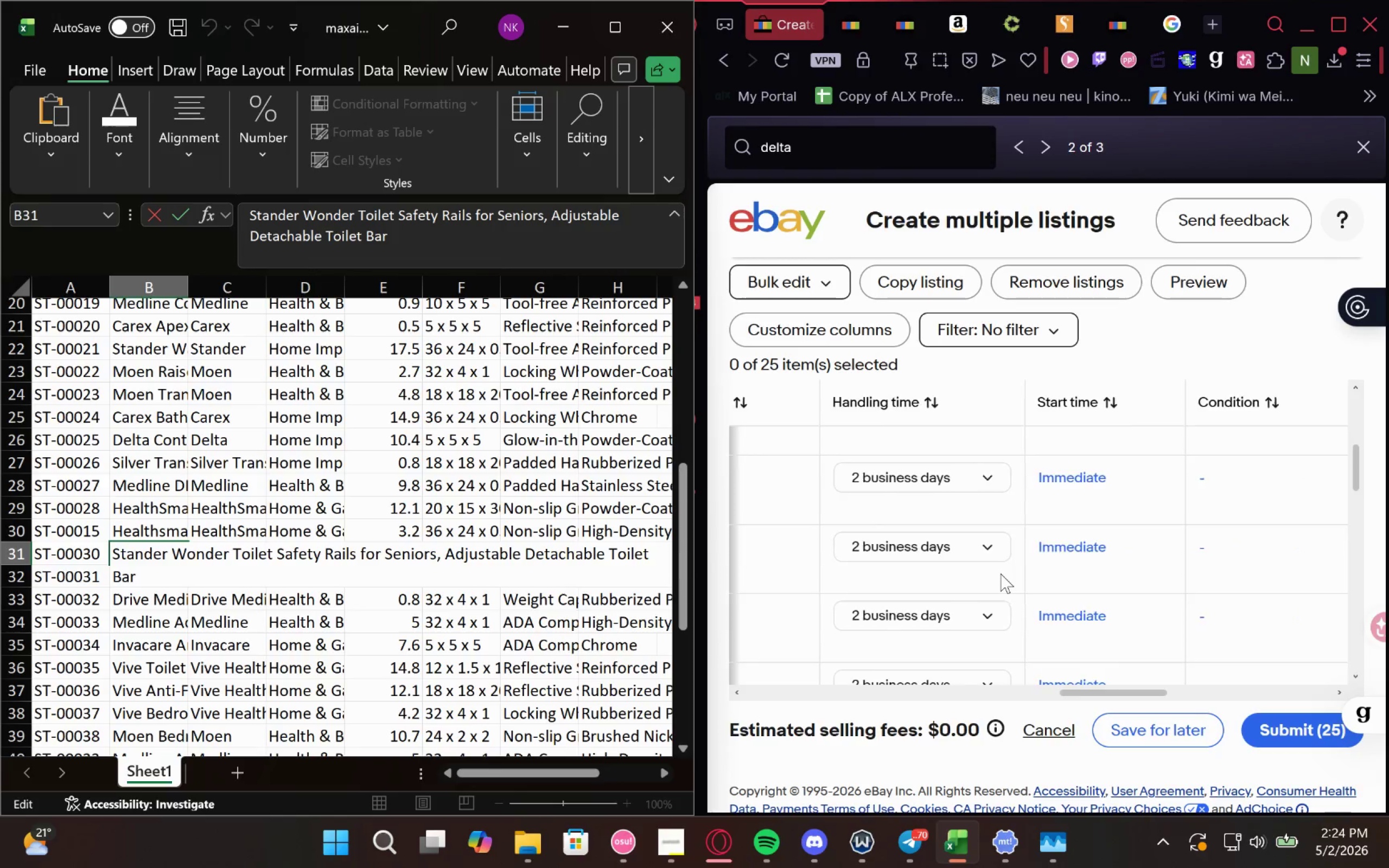 
left_click([1010, 554])
 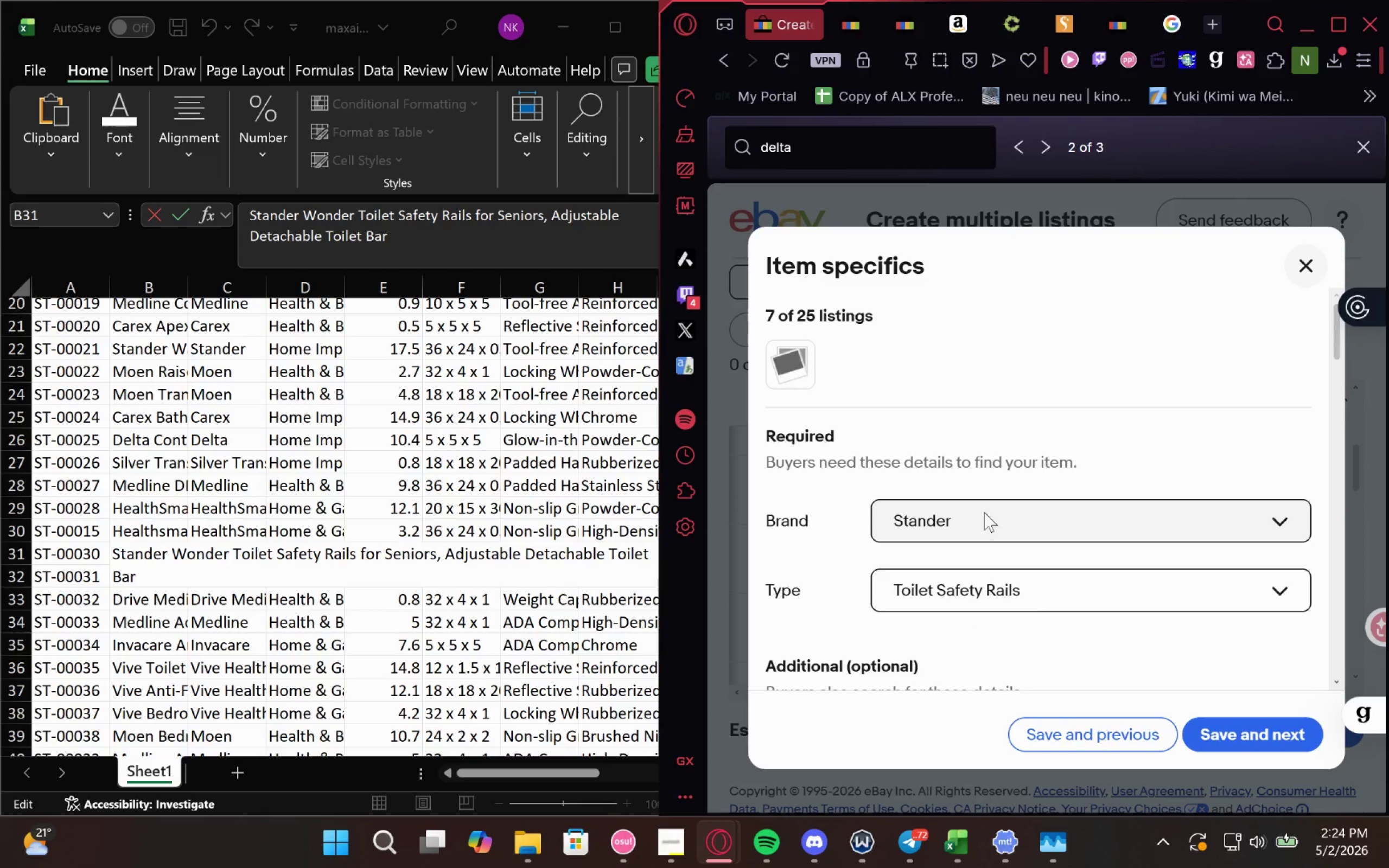 
wait(5.24)
 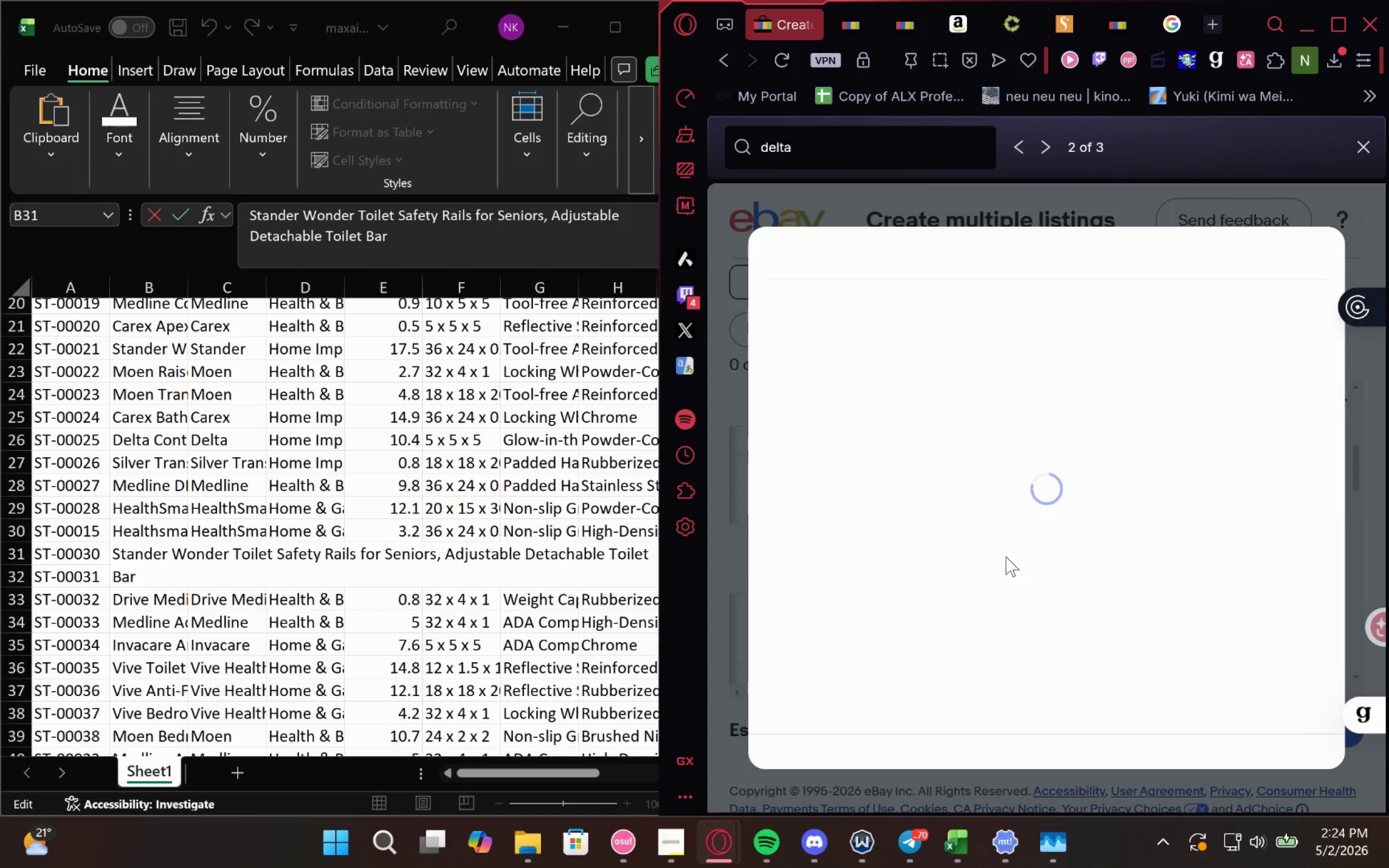 
left_click([1307, 267])
 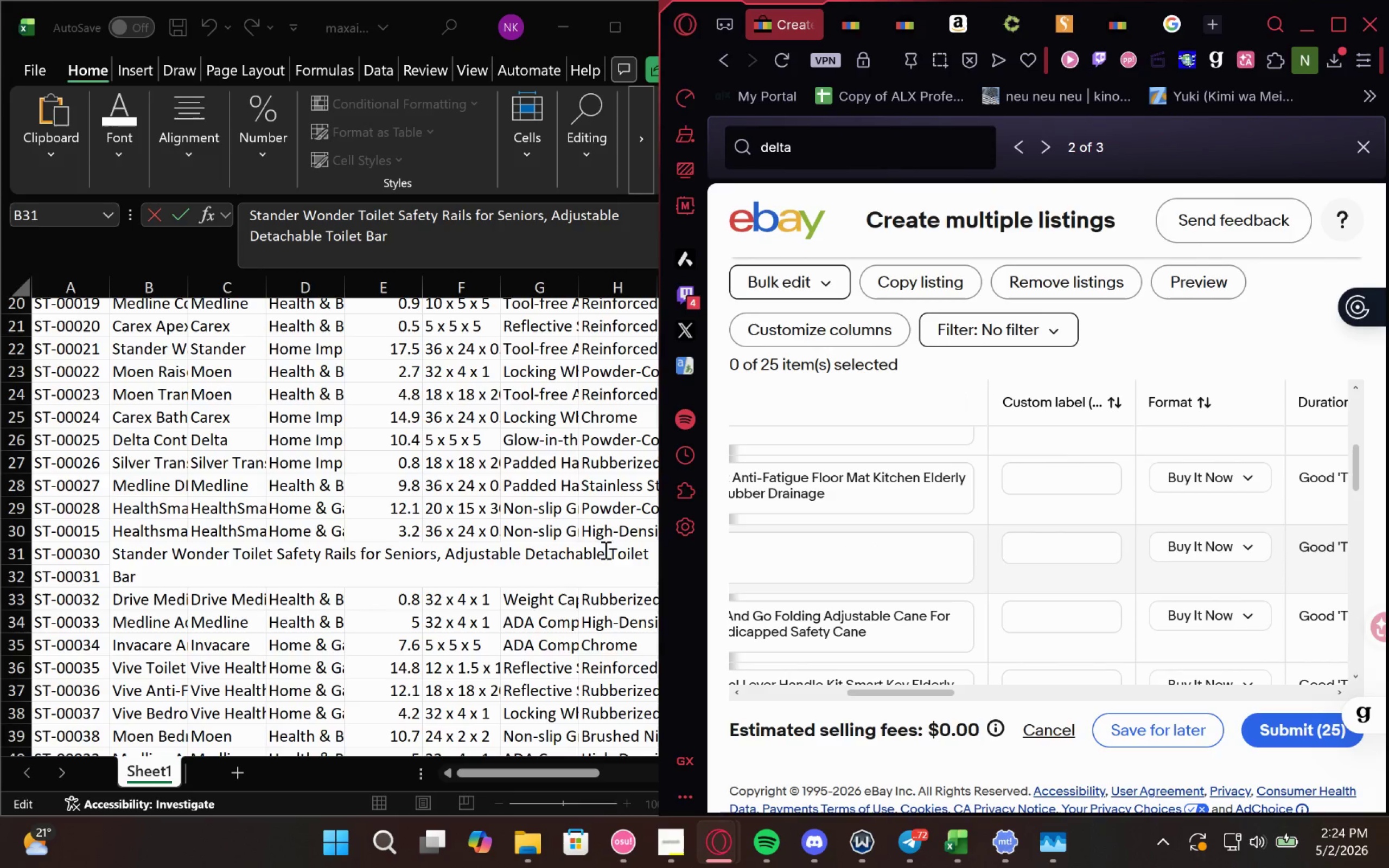 
left_click([247, 562])
 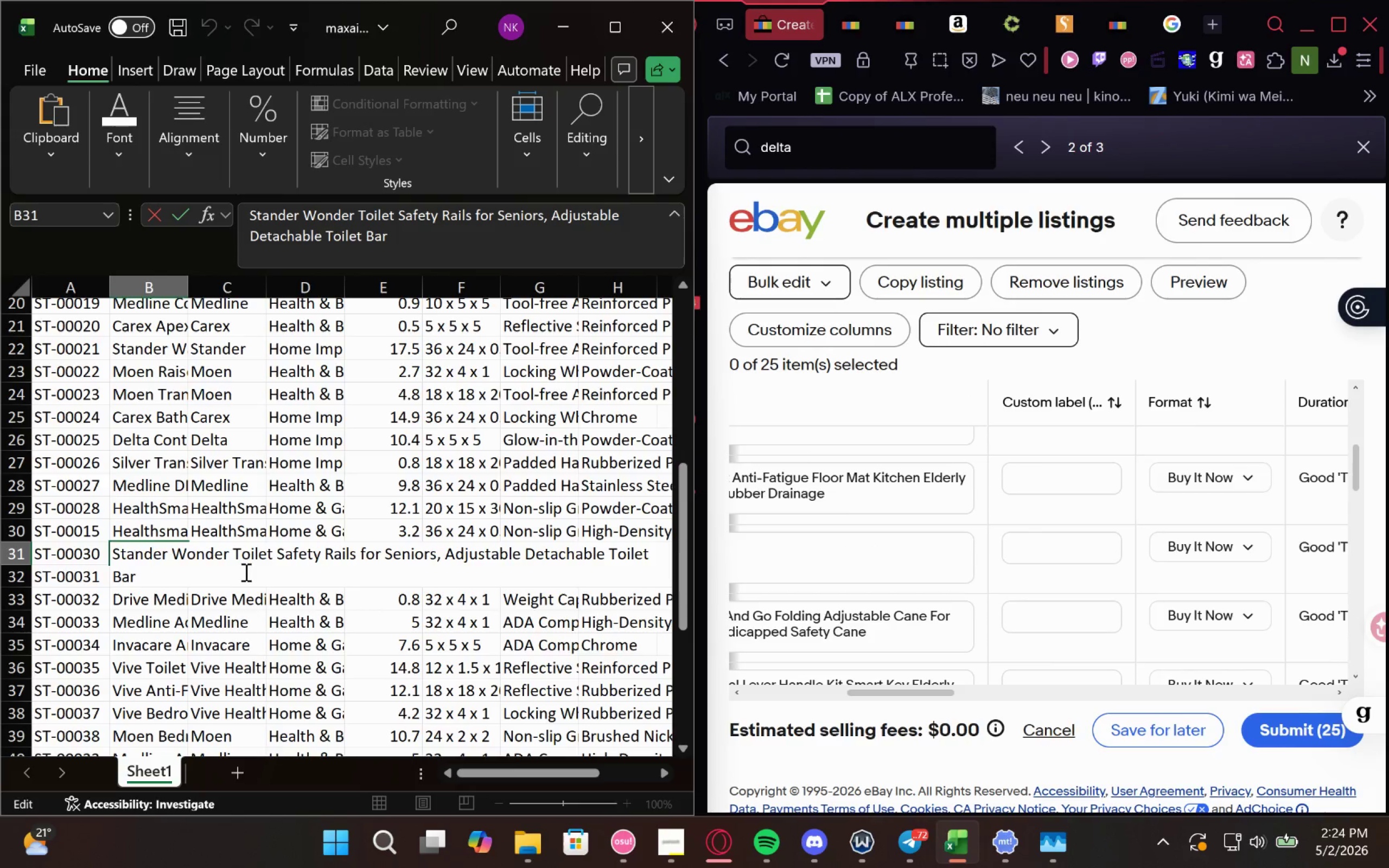 
key(Control+A)
 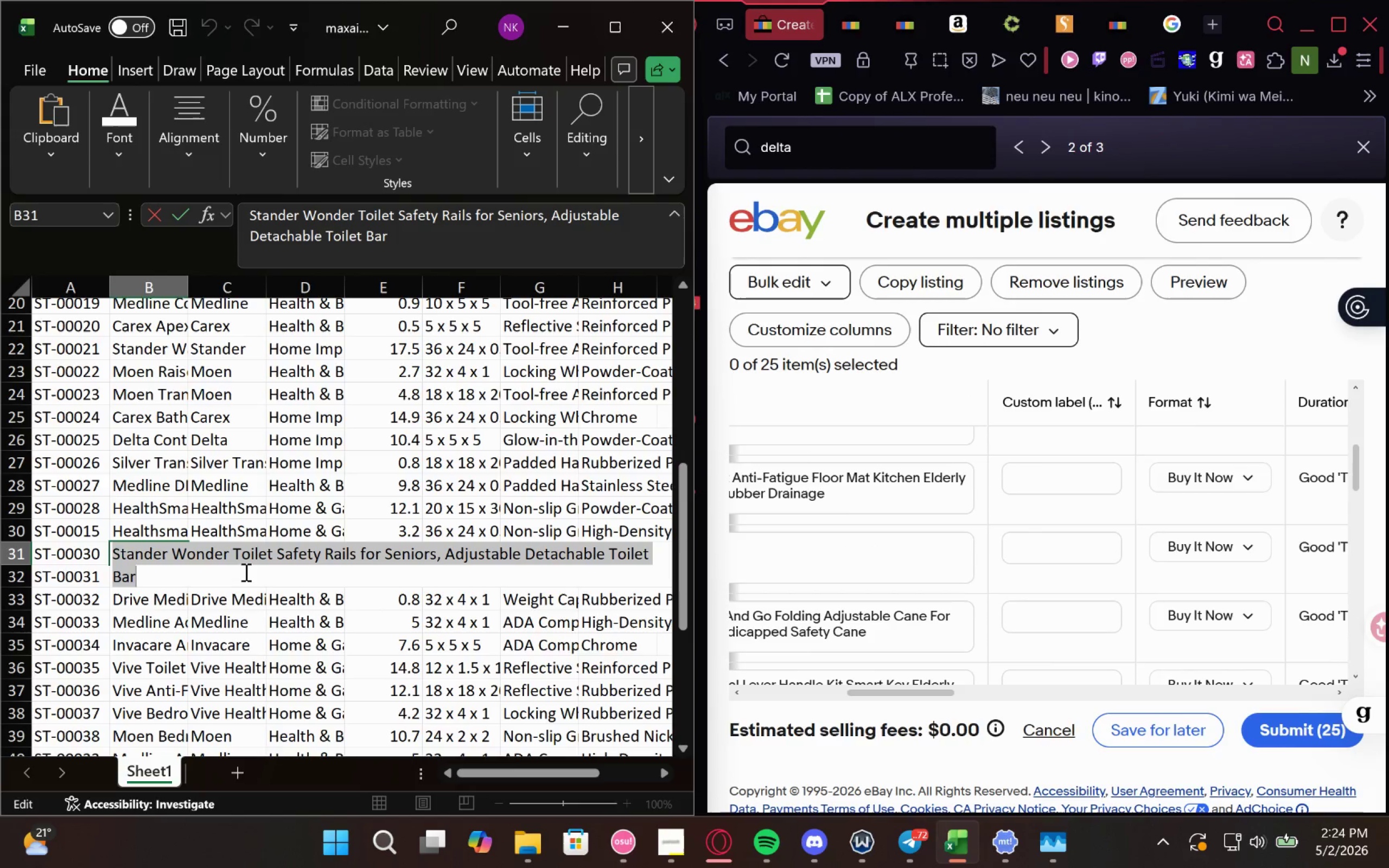 
key(Control+C)
 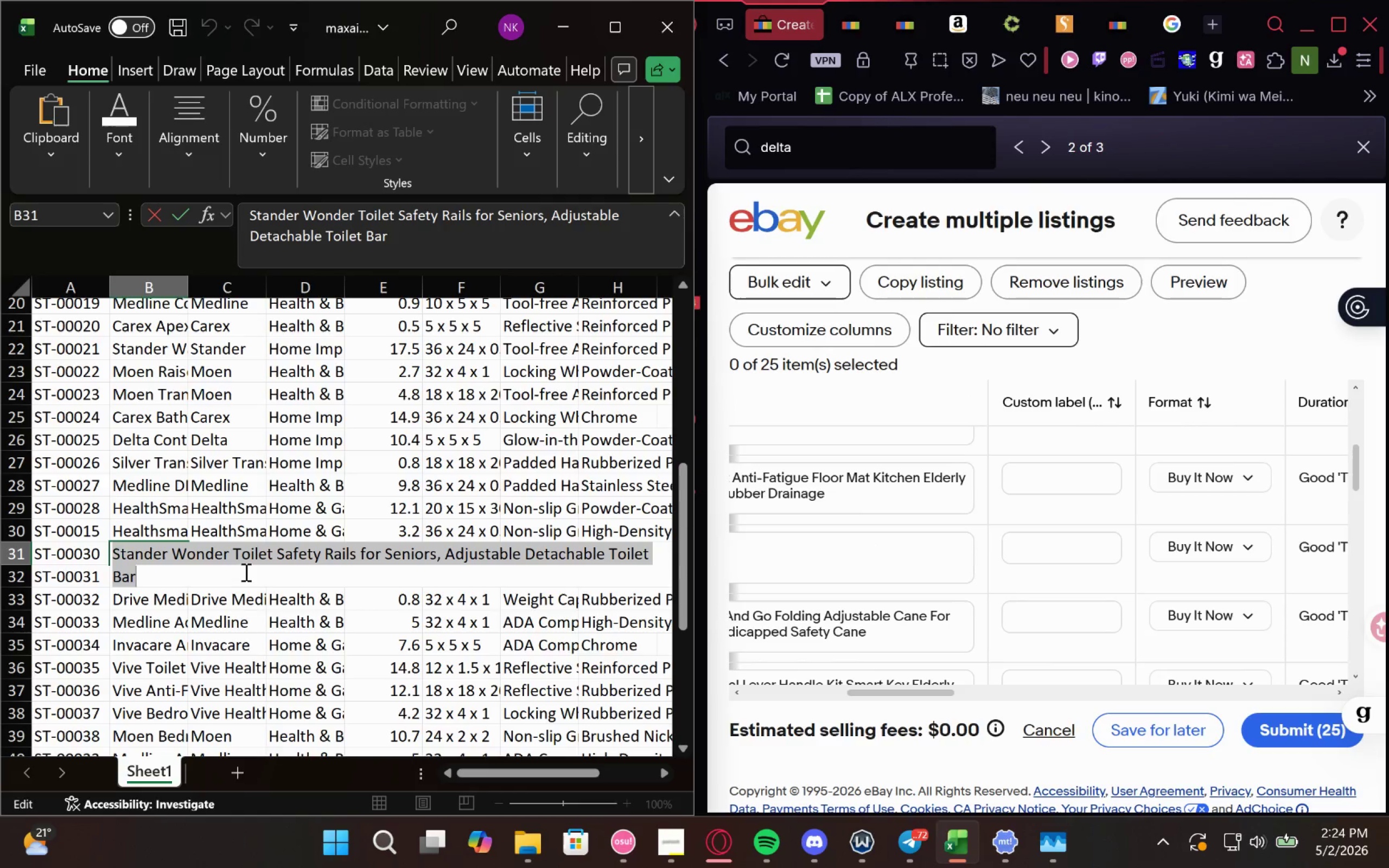 
key(Control+C)
 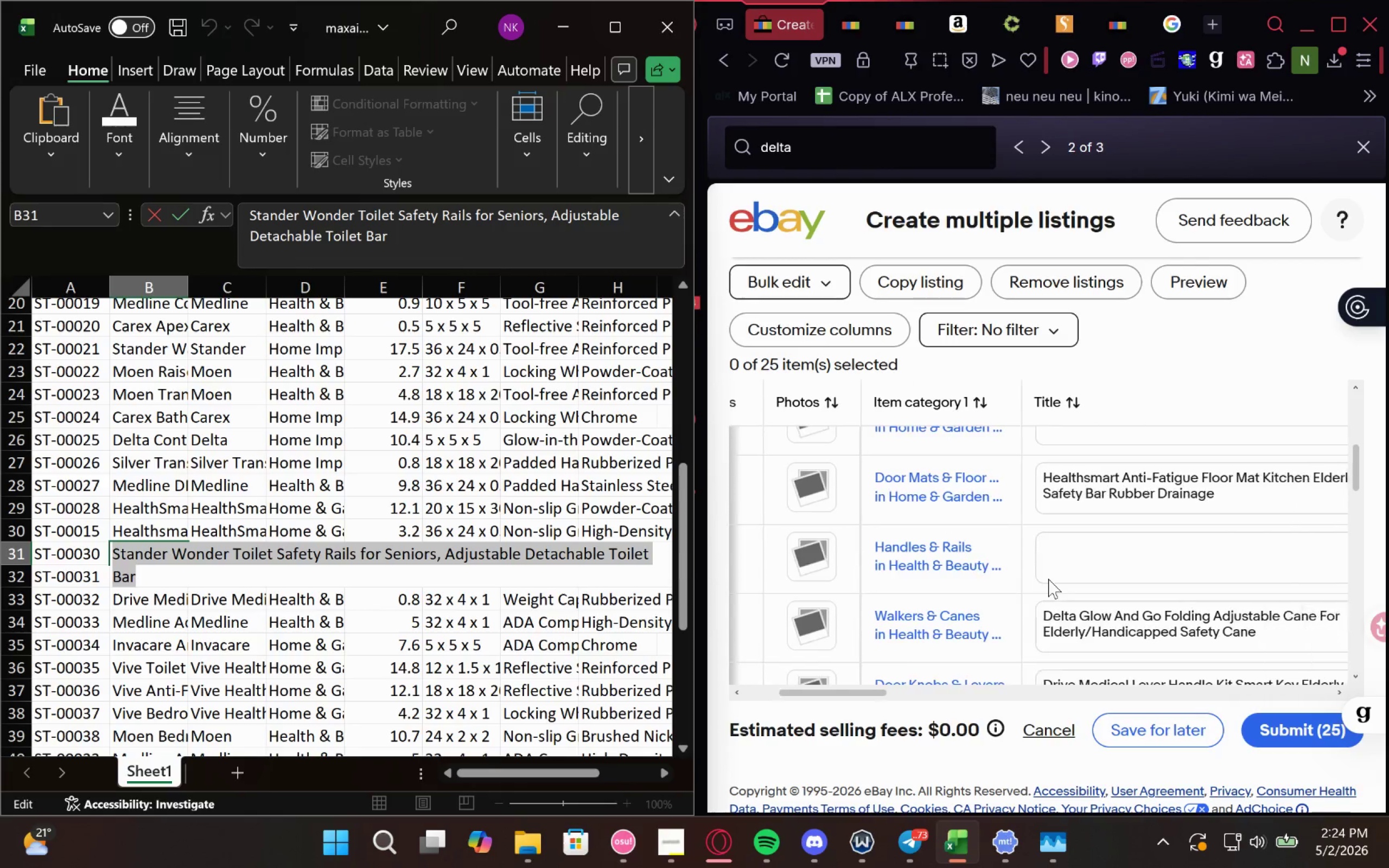 
left_click([1054, 548])
 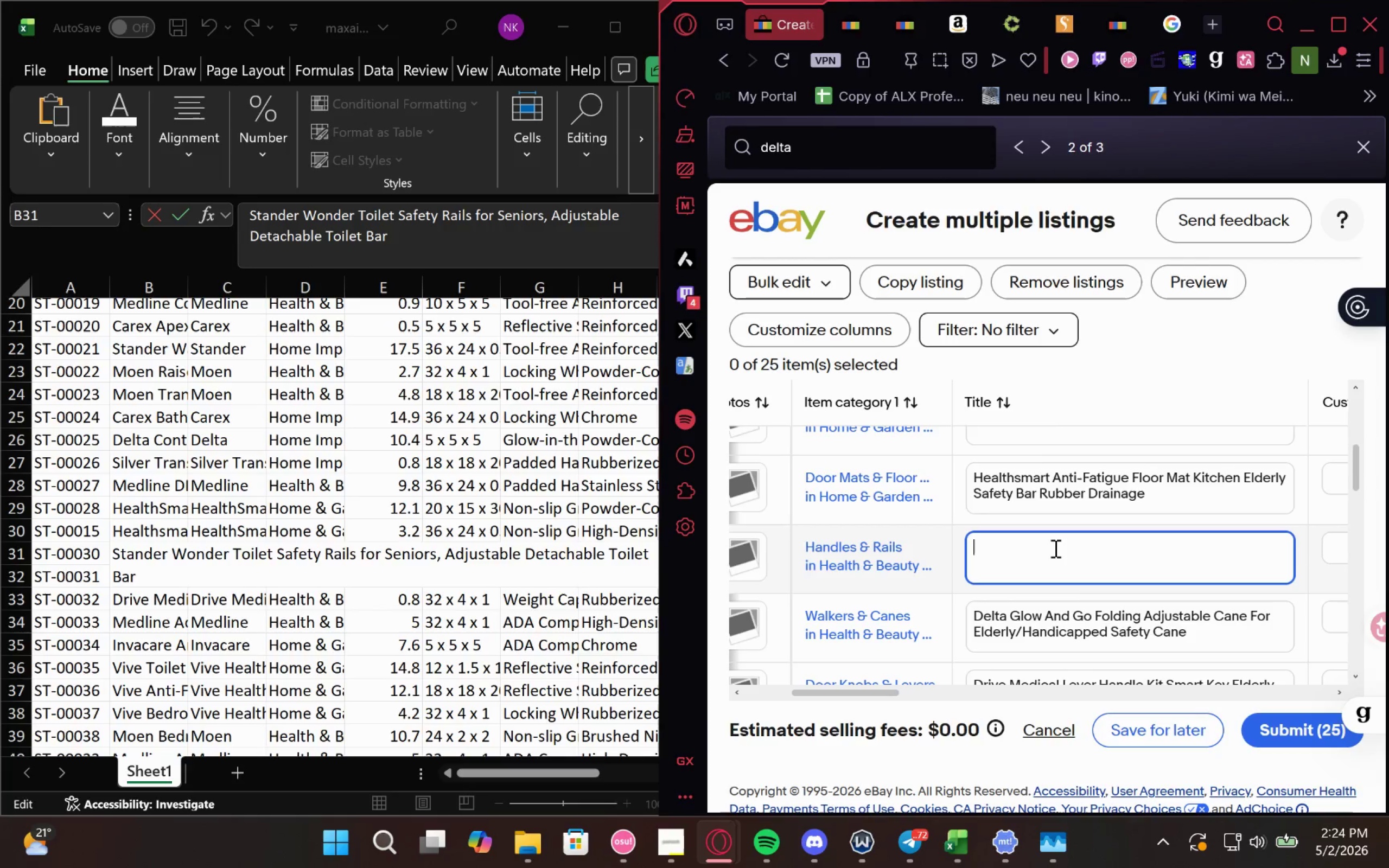 
key(Control+V)
 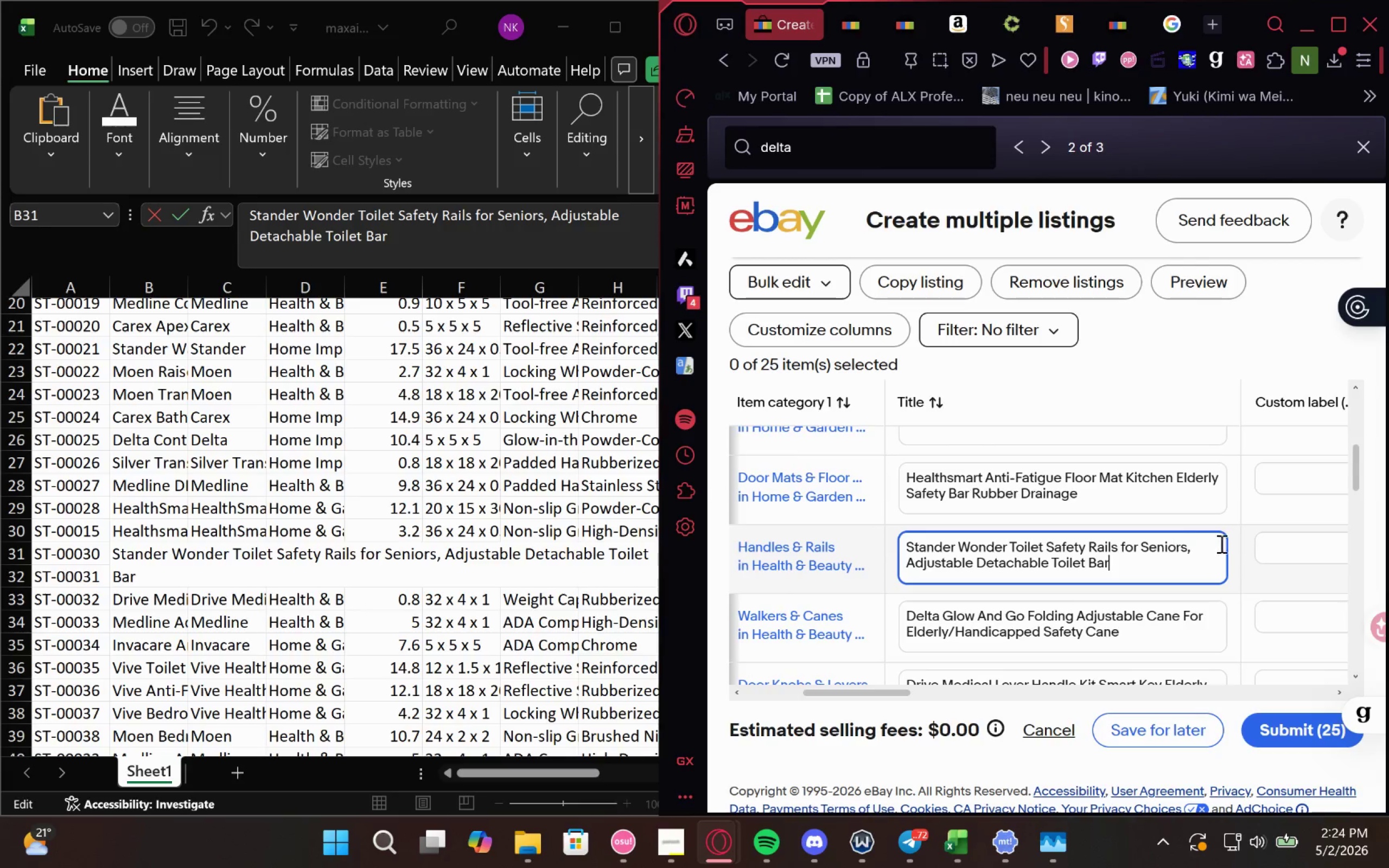 
left_click([1156, 505])
 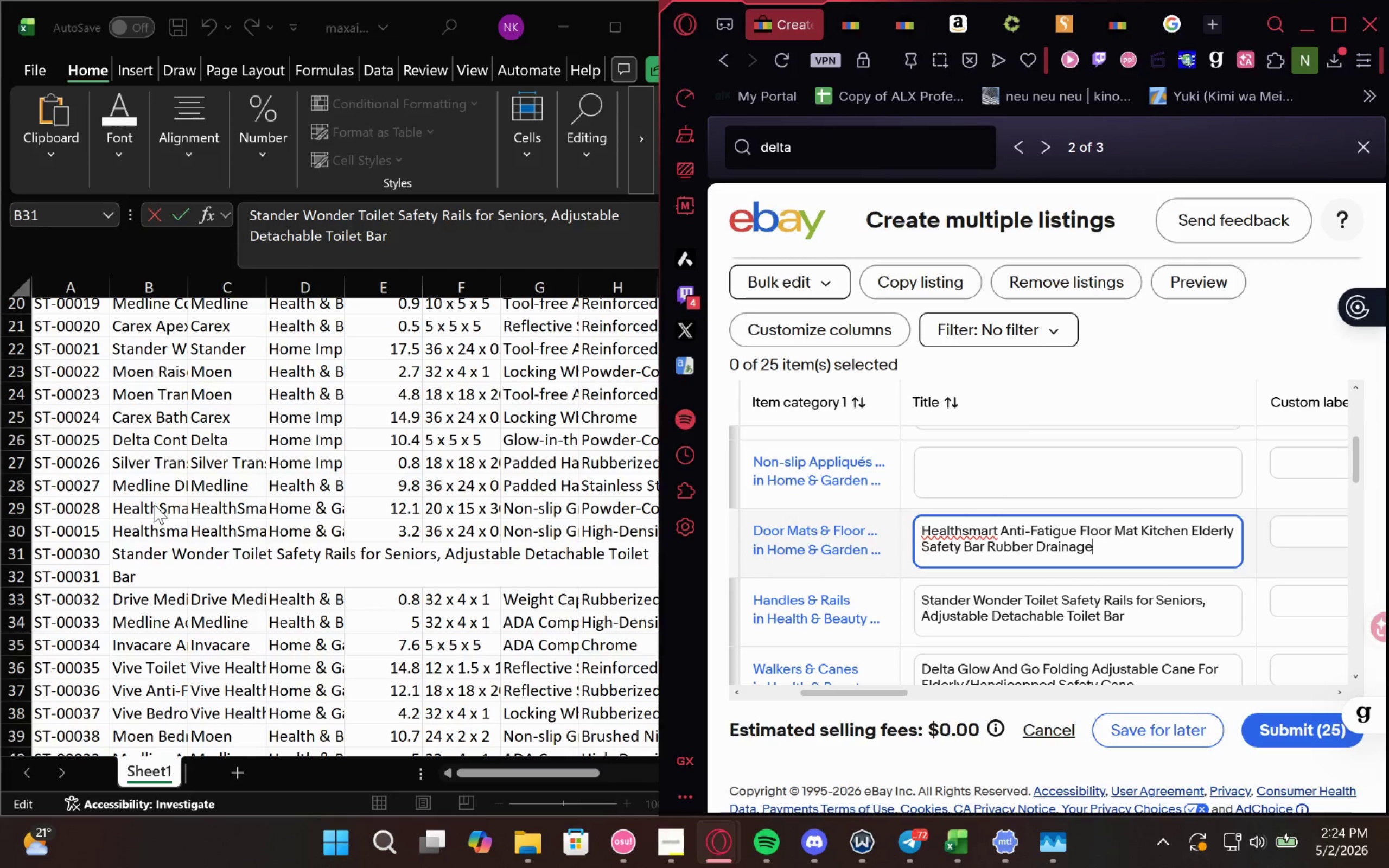 
wait(5.89)
 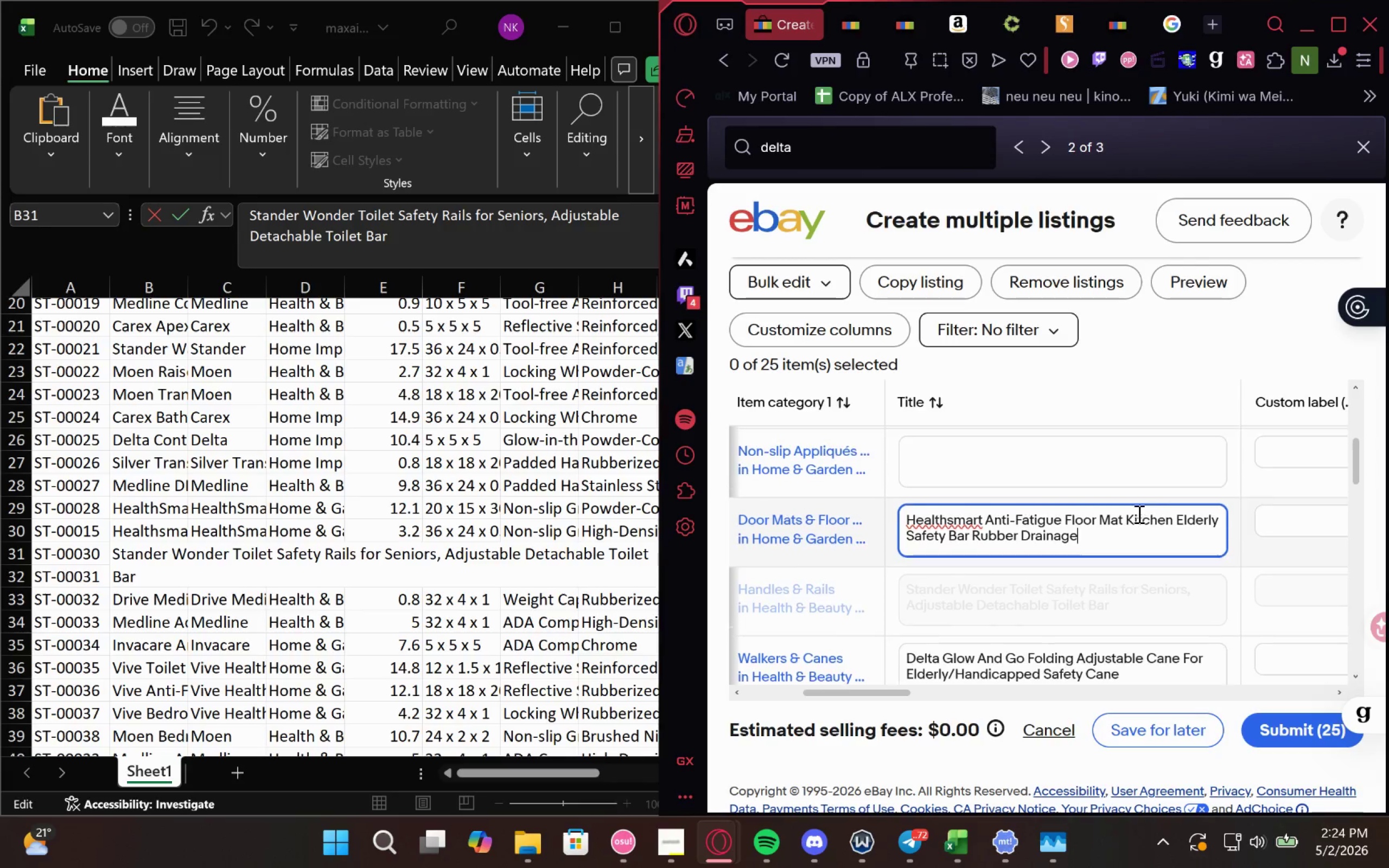 
double_click([156, 500])
 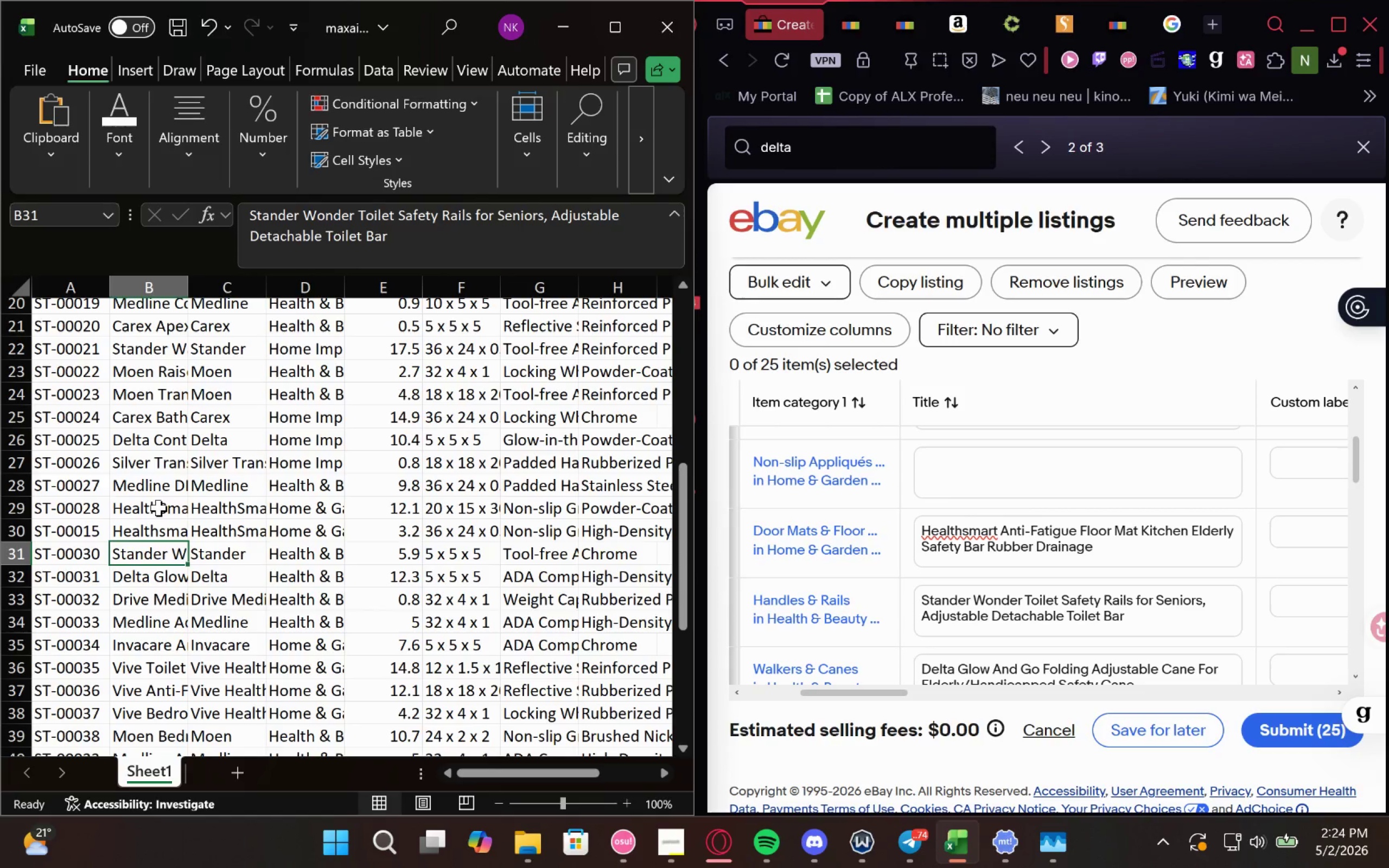 
double_click([158, 508])
 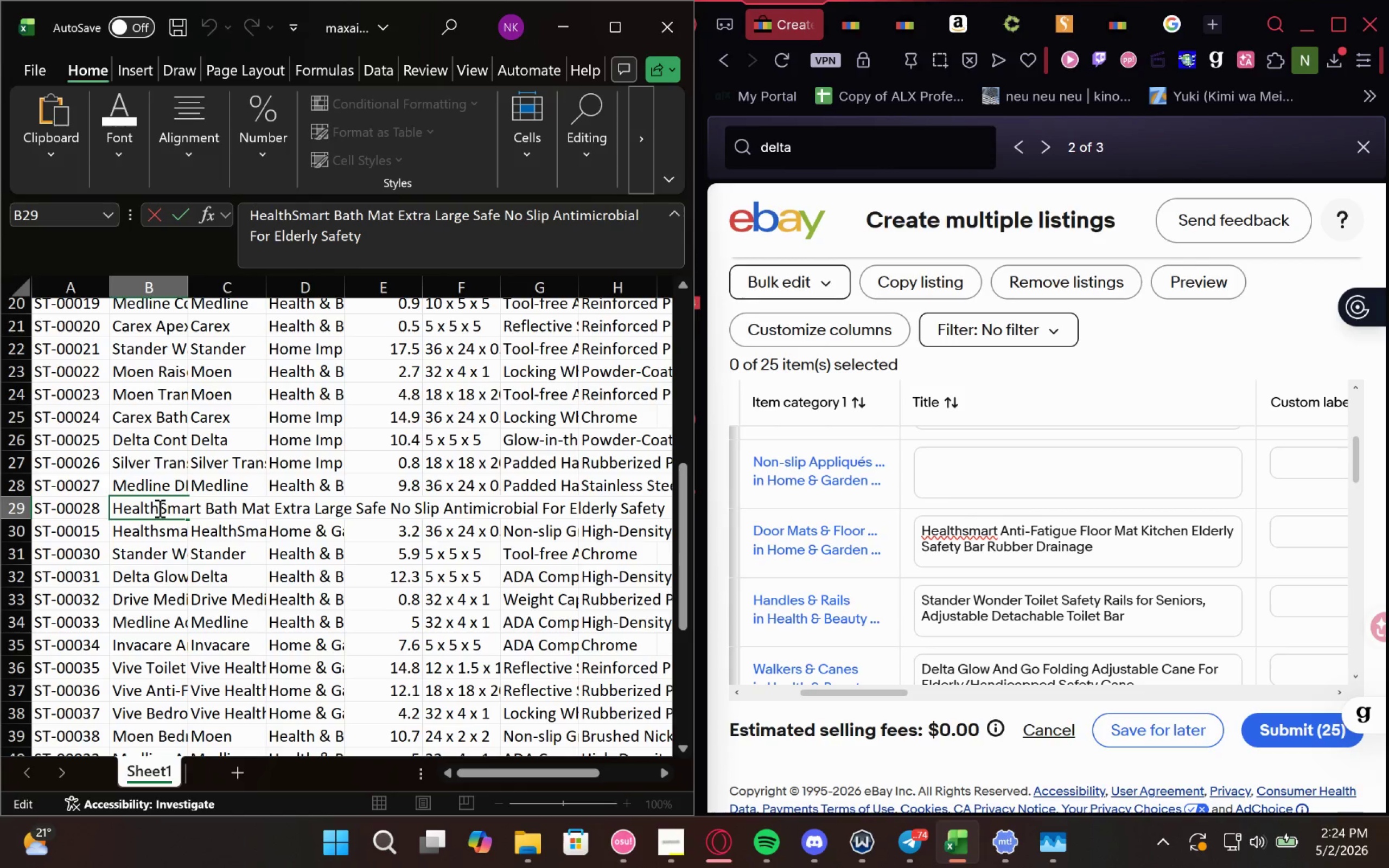 
key(Control+A)
 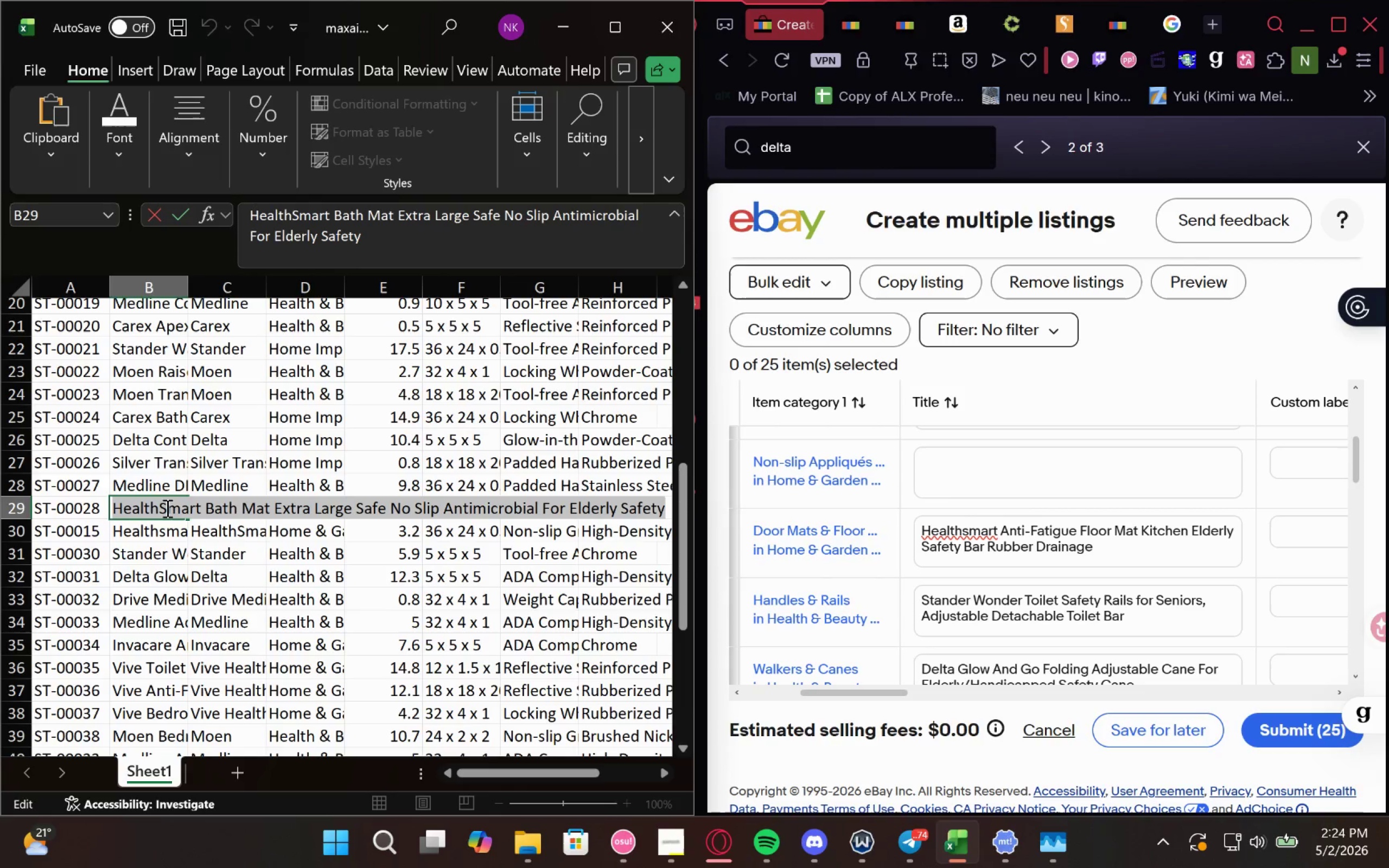 
key(Control+C)
 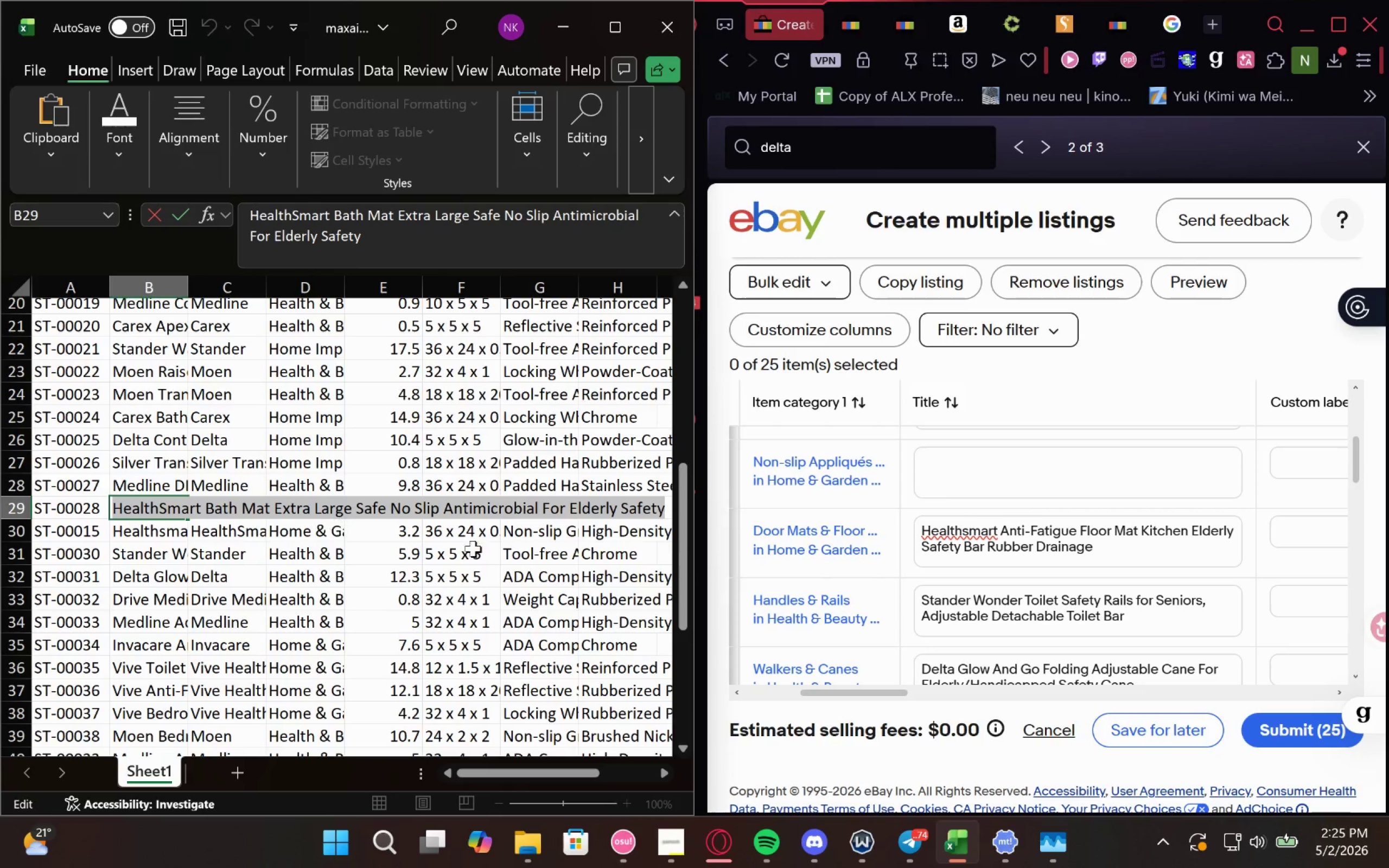 
key(Control+C)
 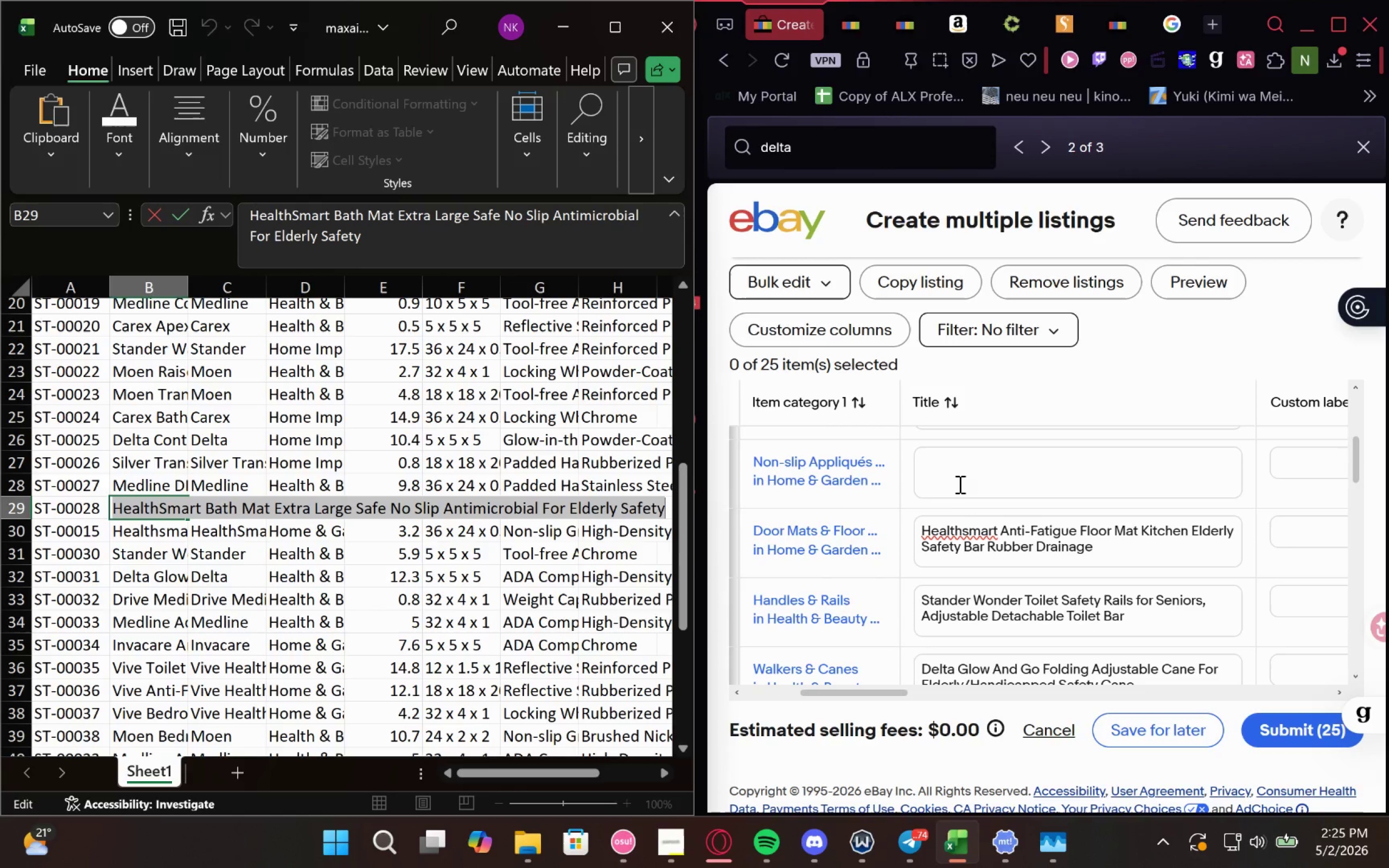 
left_click([959, 483])
 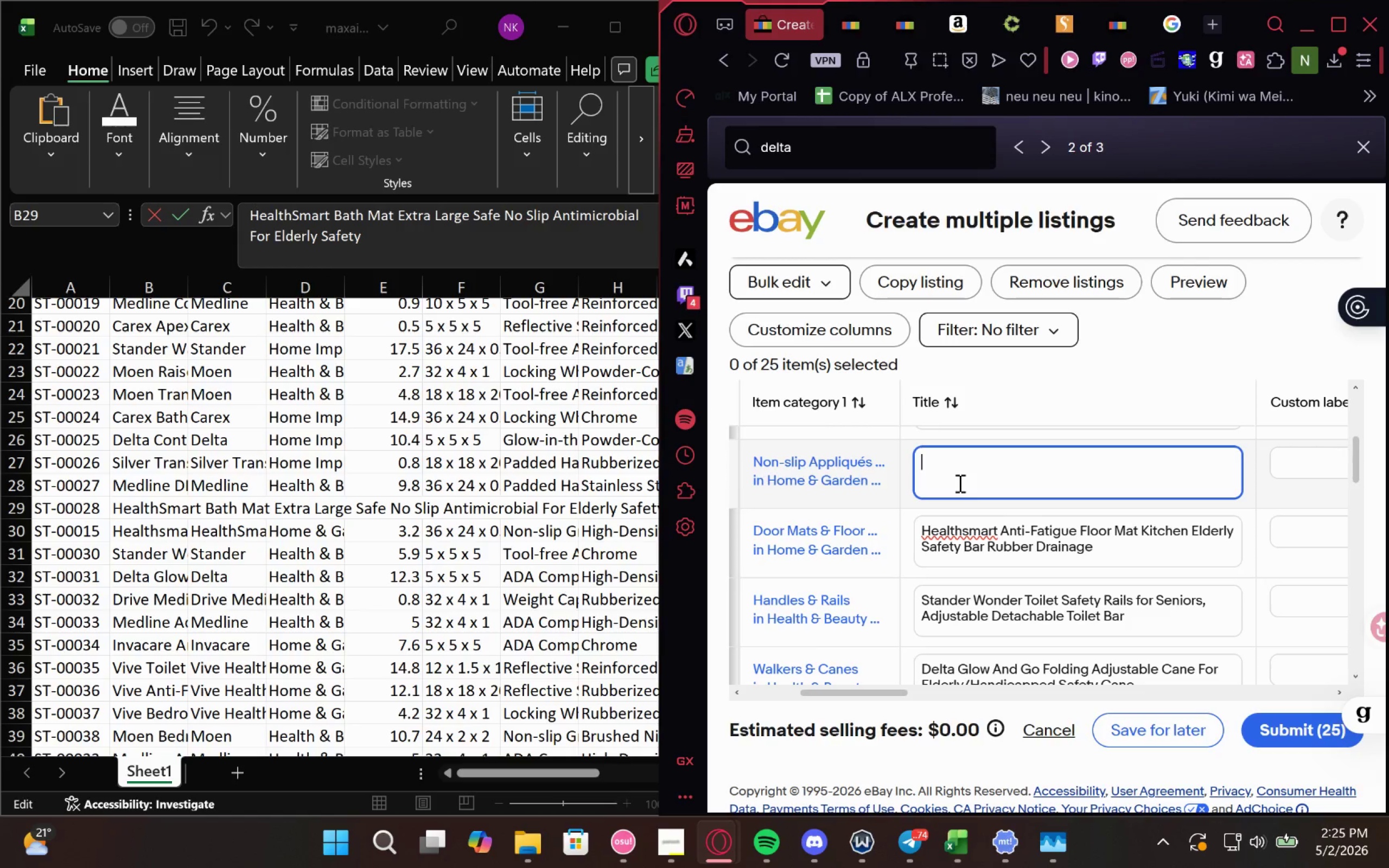 
key(Control+V)
 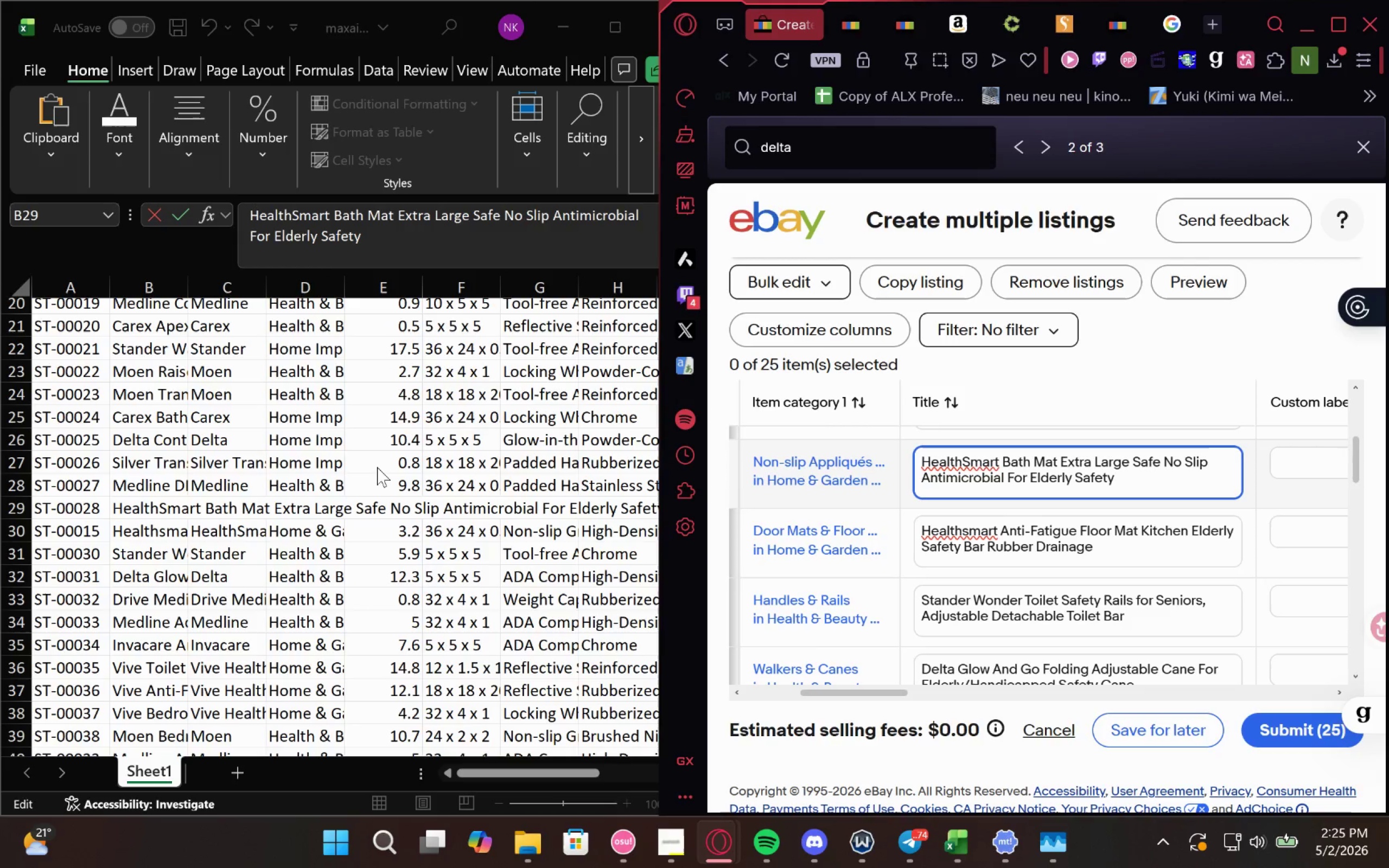 
wait(5.61)
 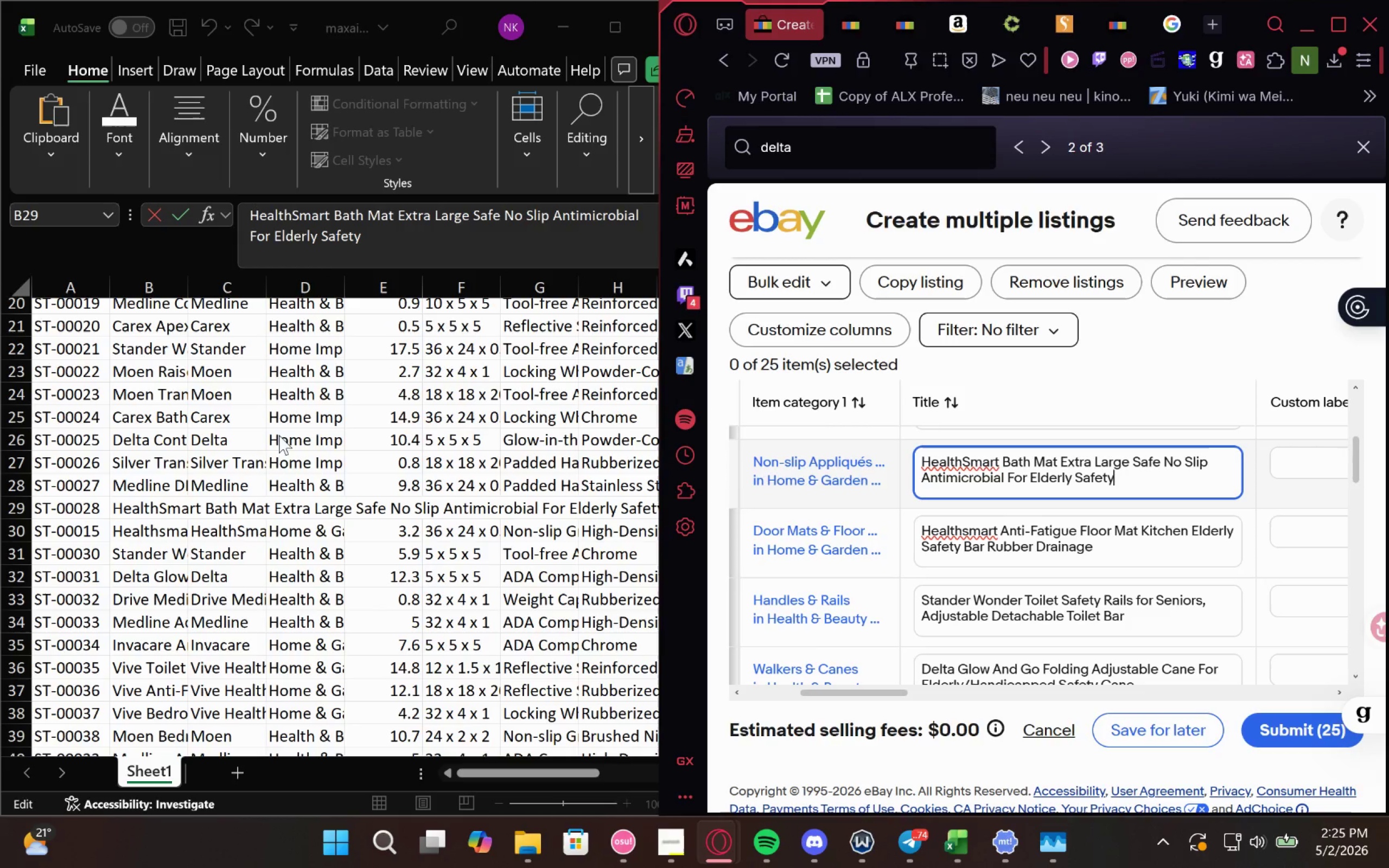 
left_click([156, 483])
 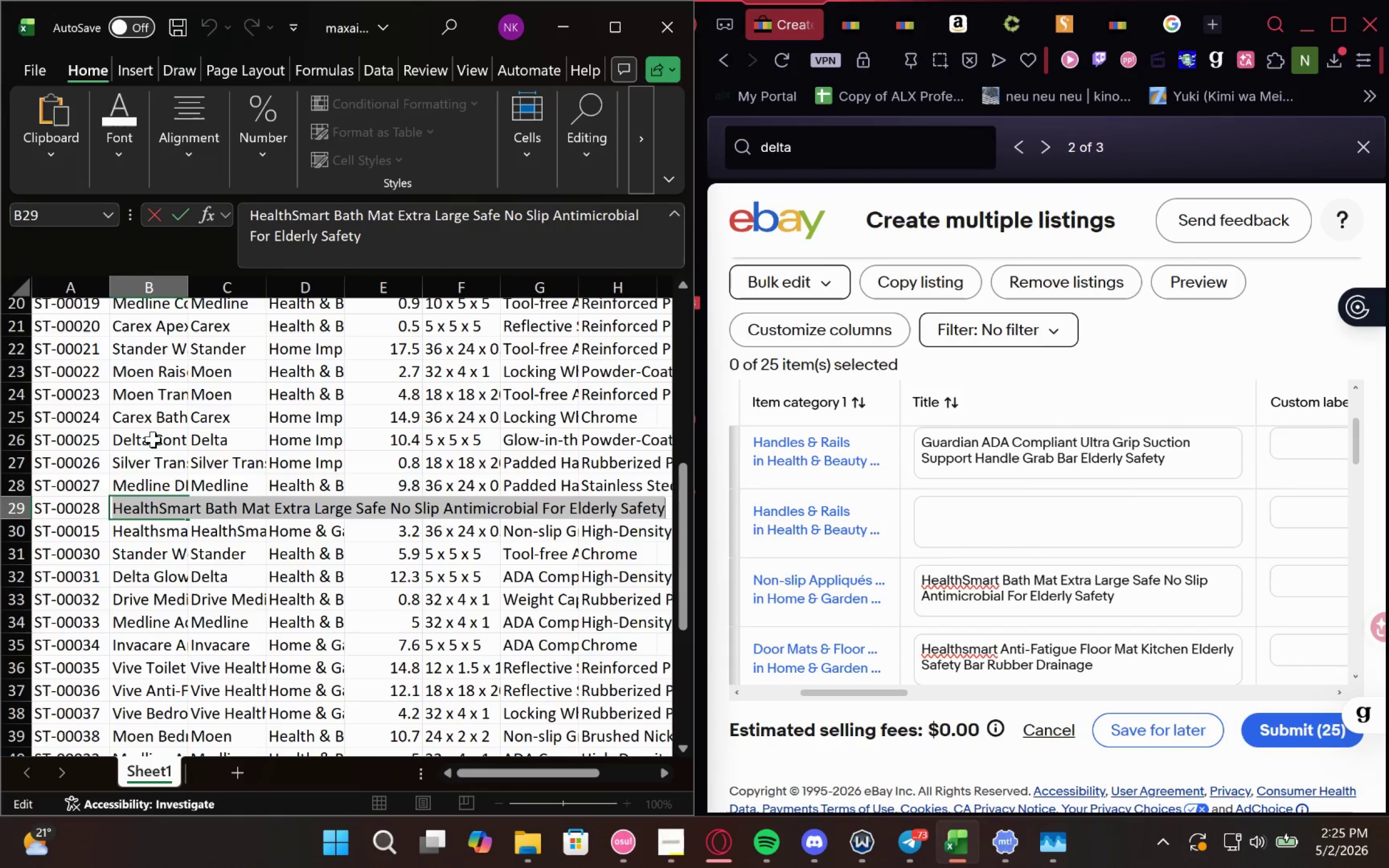 
double_click([135, 484])
 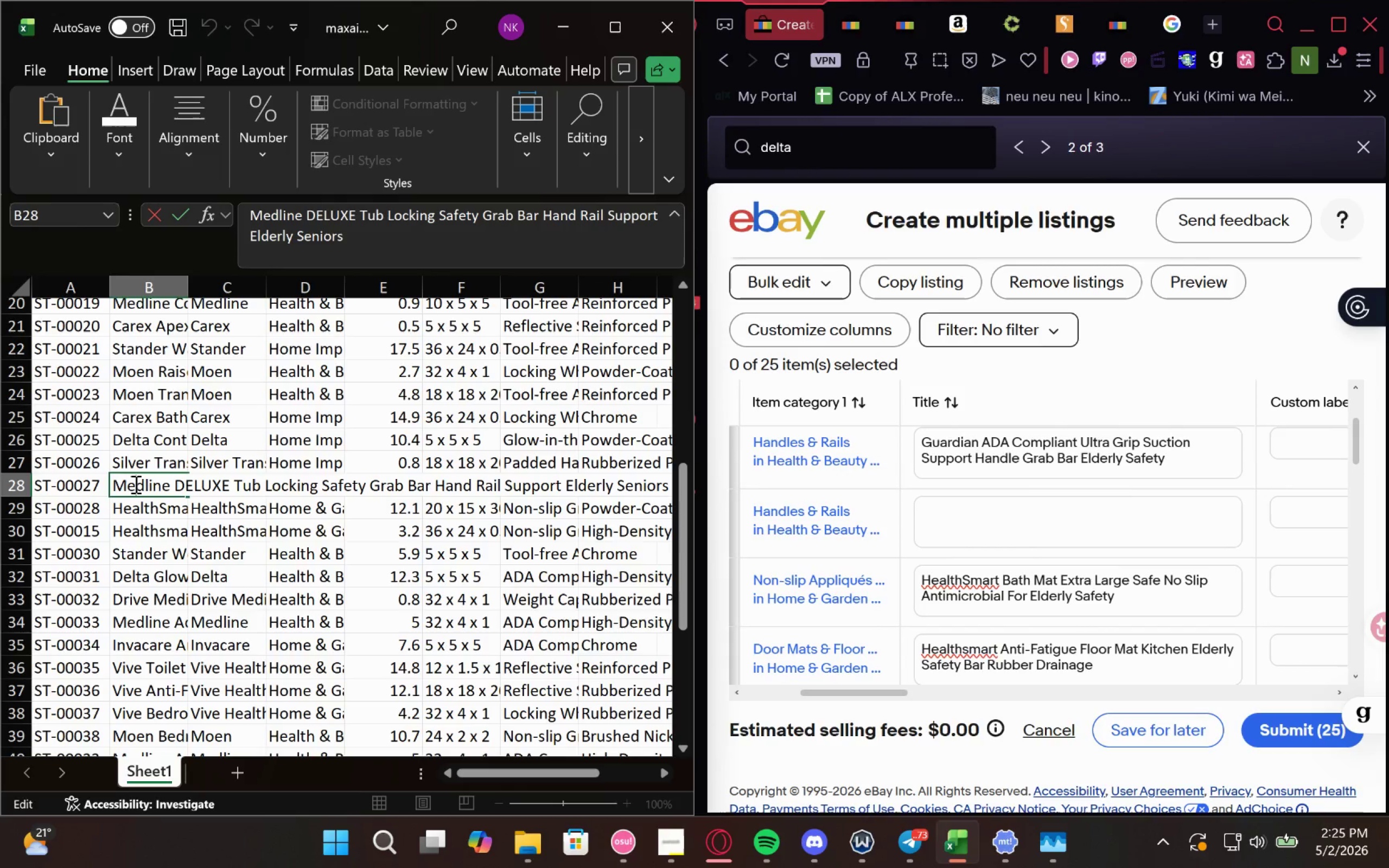 
key(Control+A)
 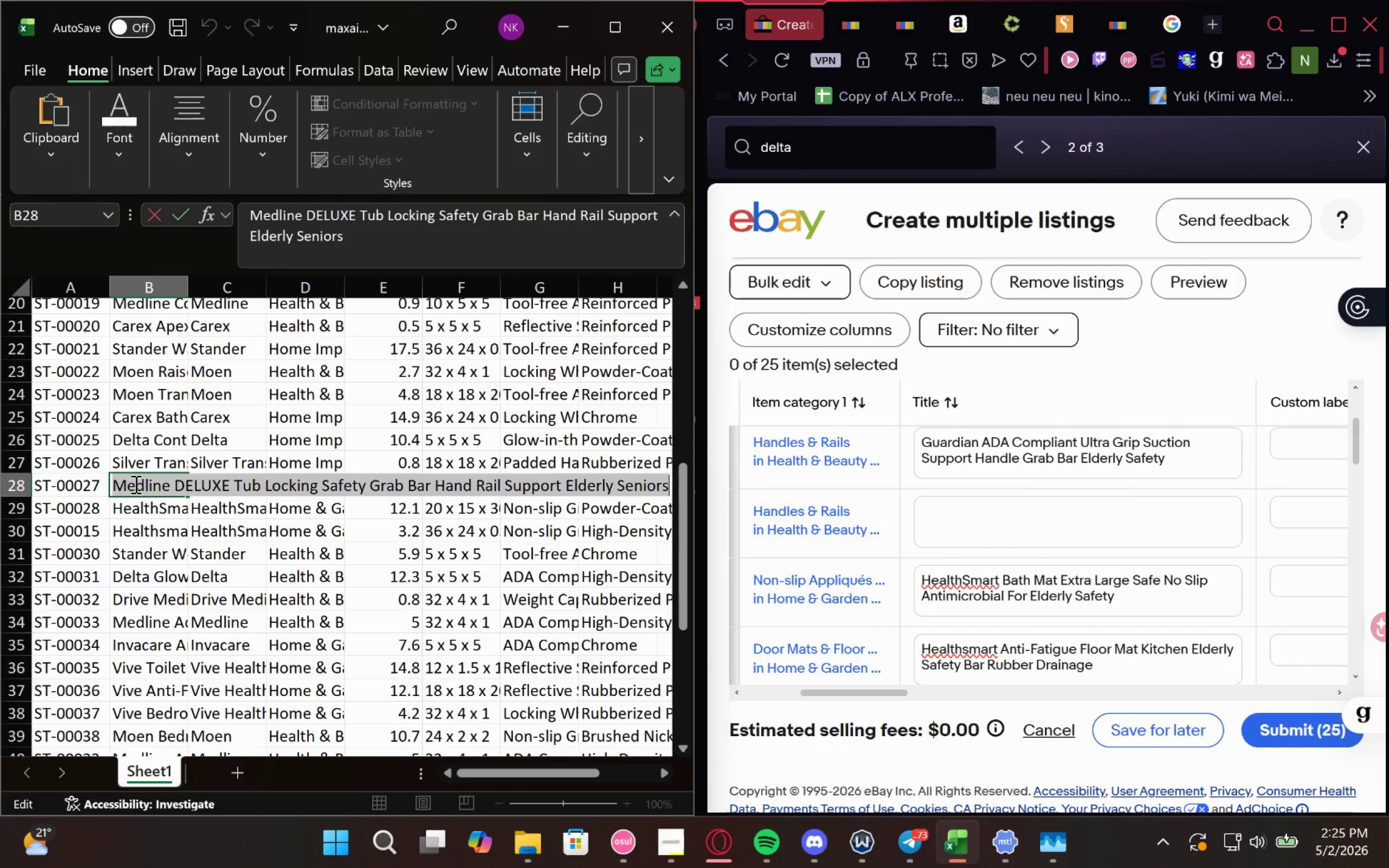 
key(Control+C)
 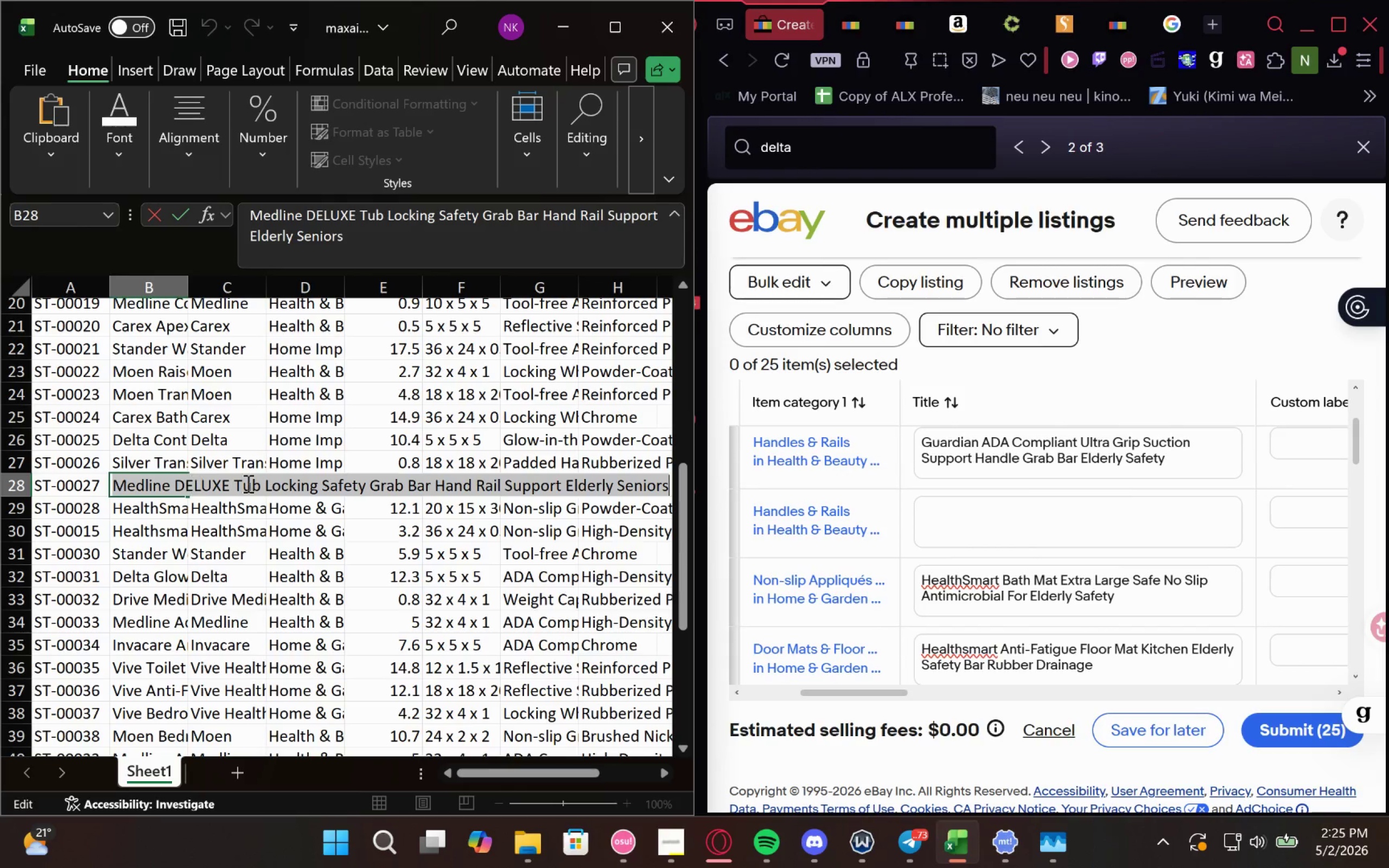 
key(Control+C)
 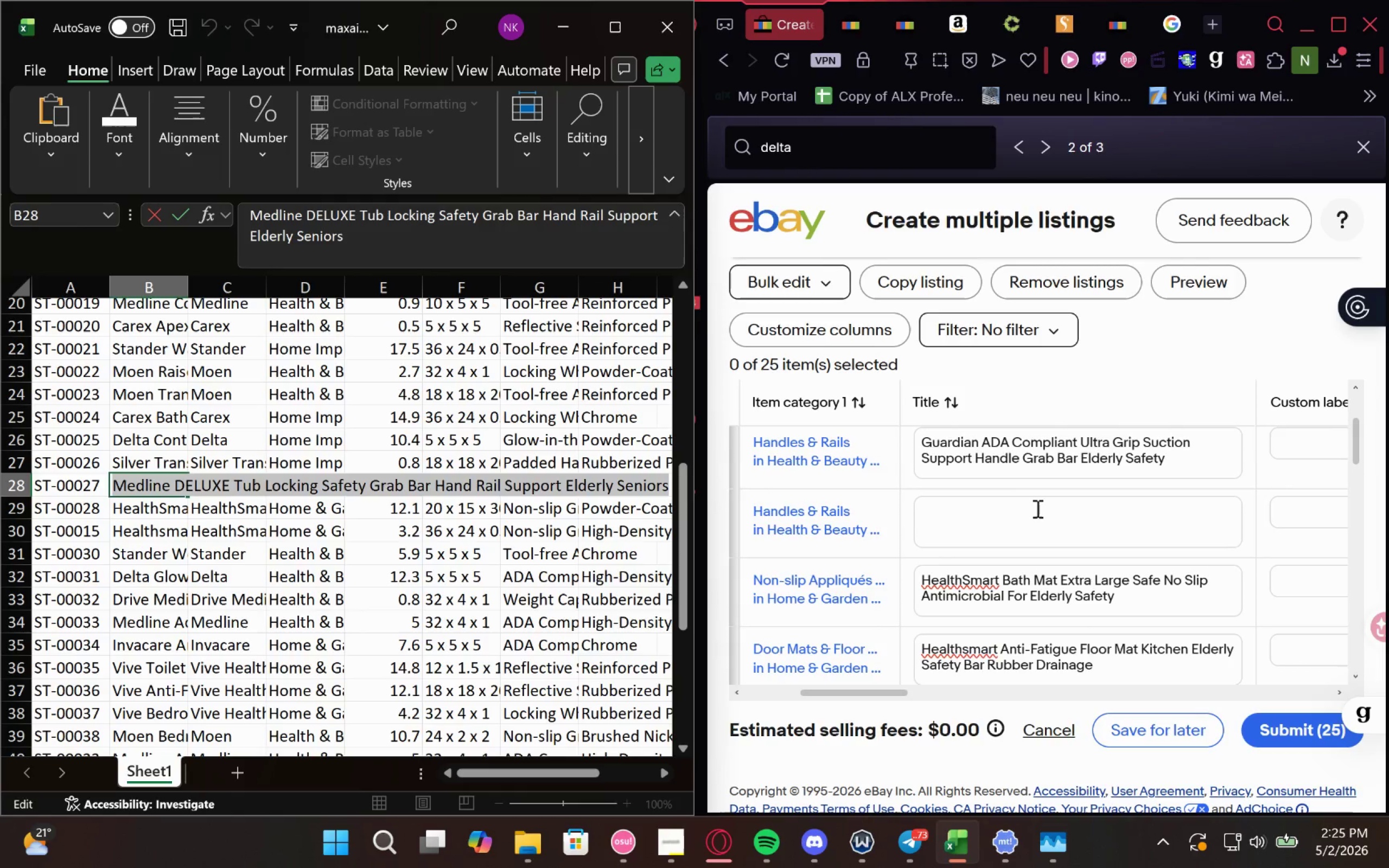 
left_click([1037, 506])
 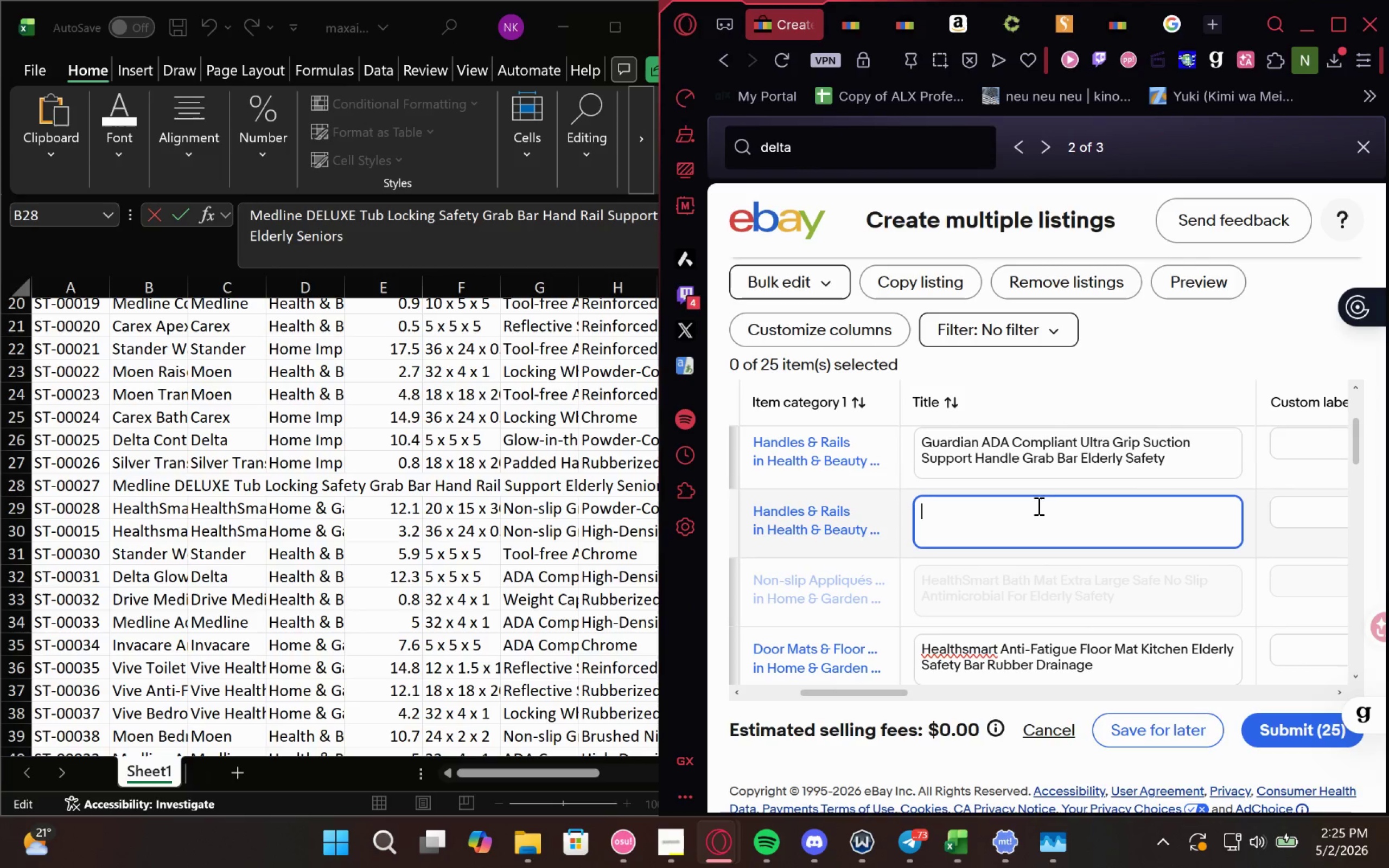 
key(Control+V)
 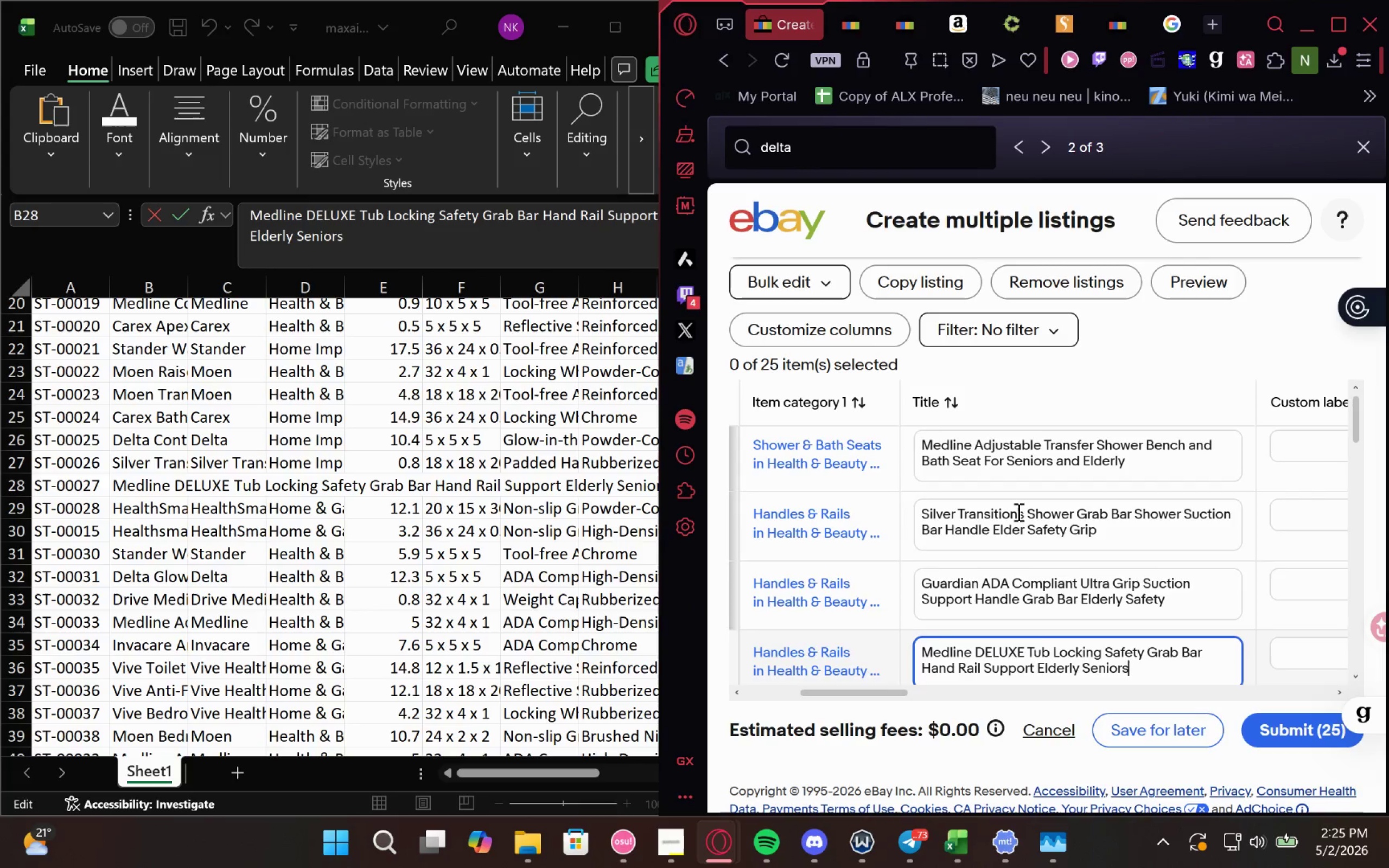 
left_click([1017, 512])
 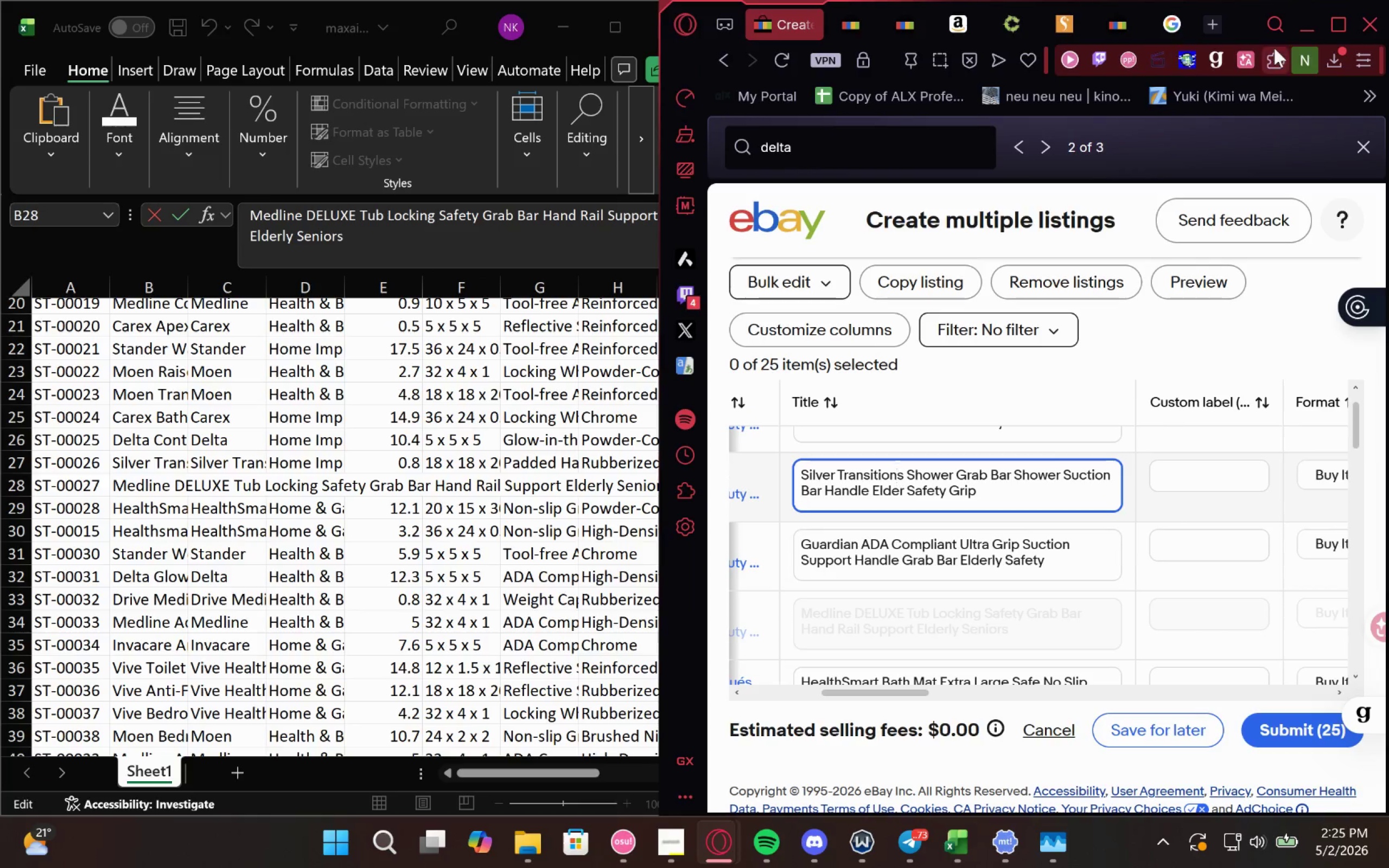 
left_click([1342, 21])
 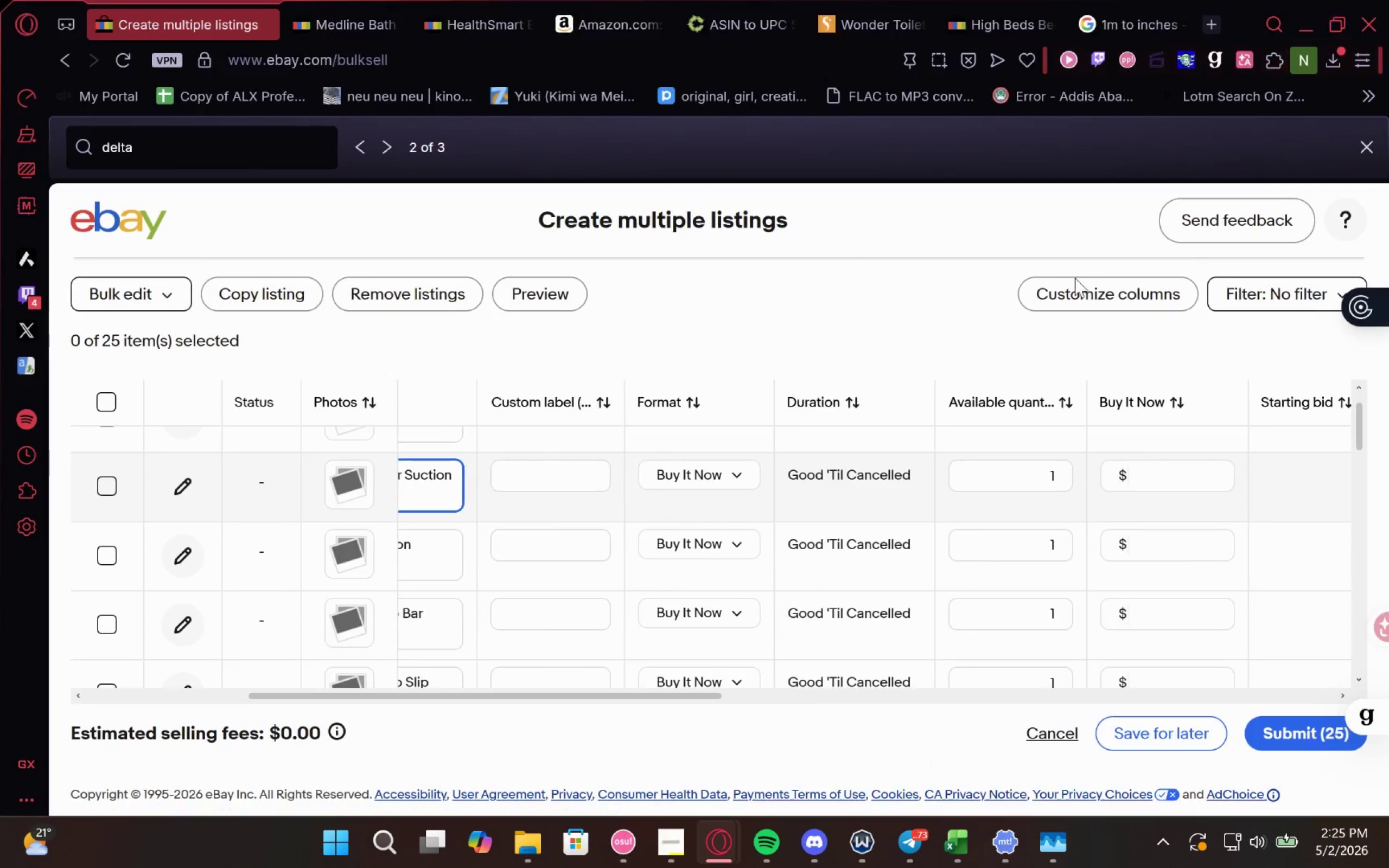 
mouse_move([765, 489])
 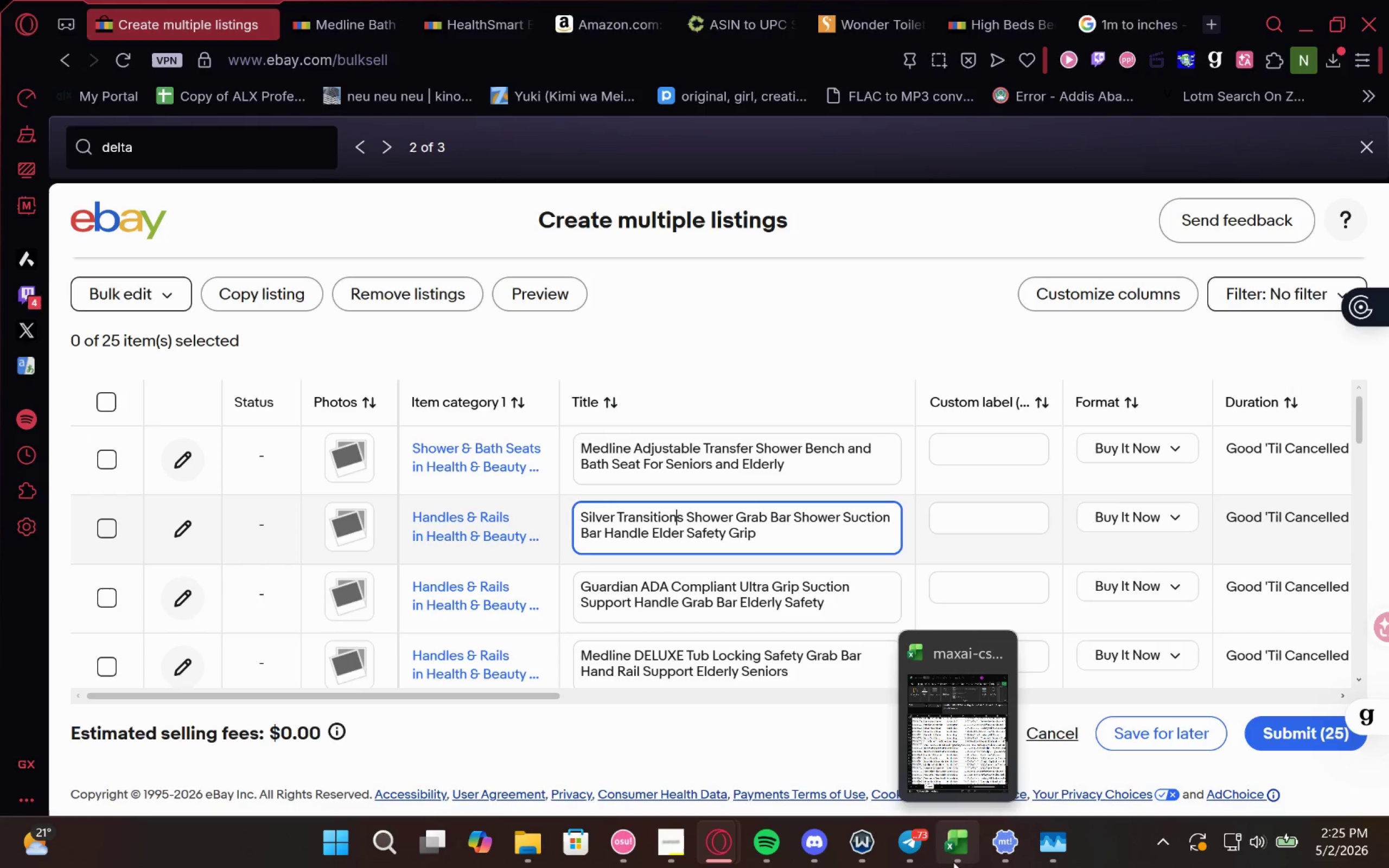 
wait(7.36)
 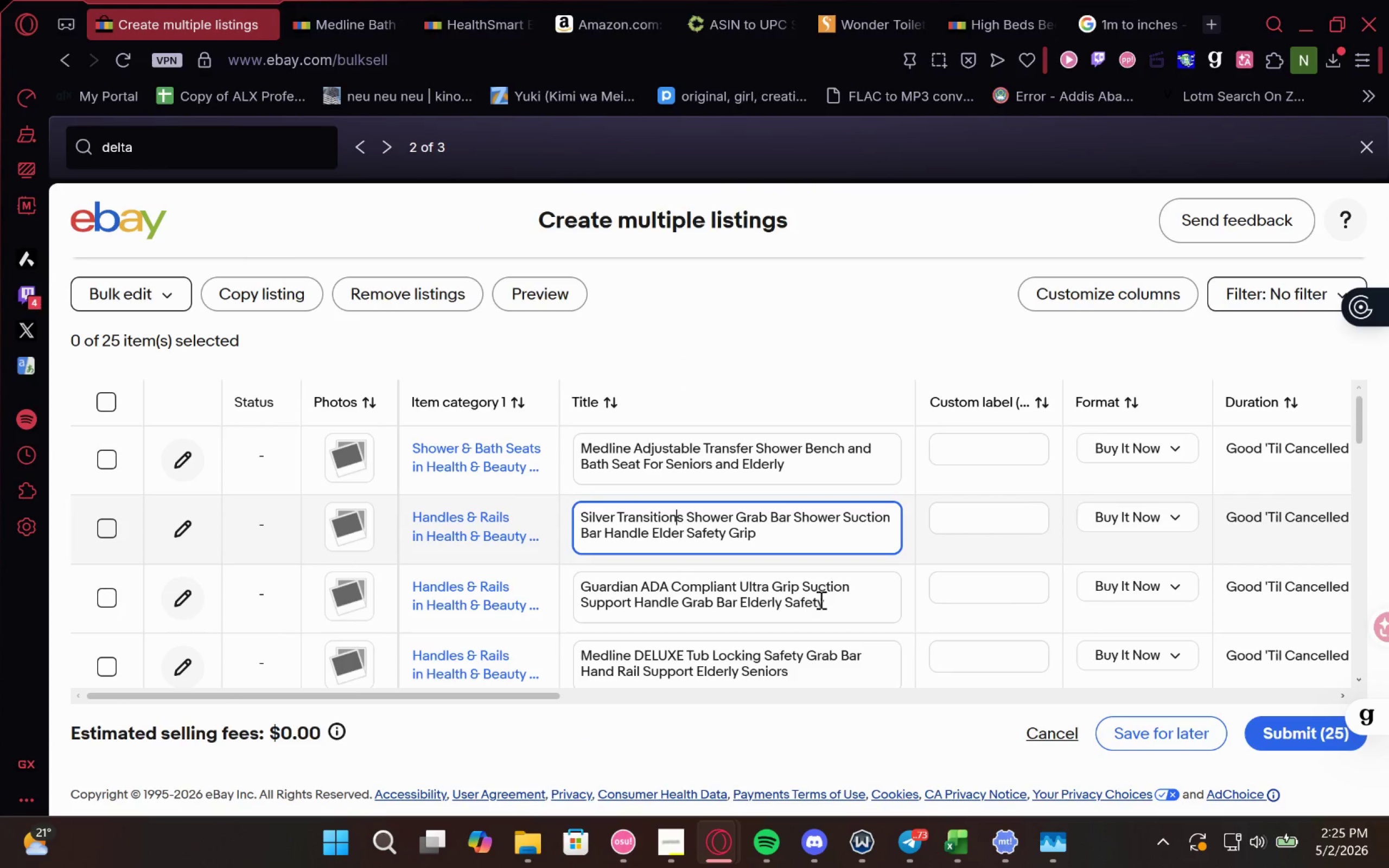 
left_click([661, 846])
 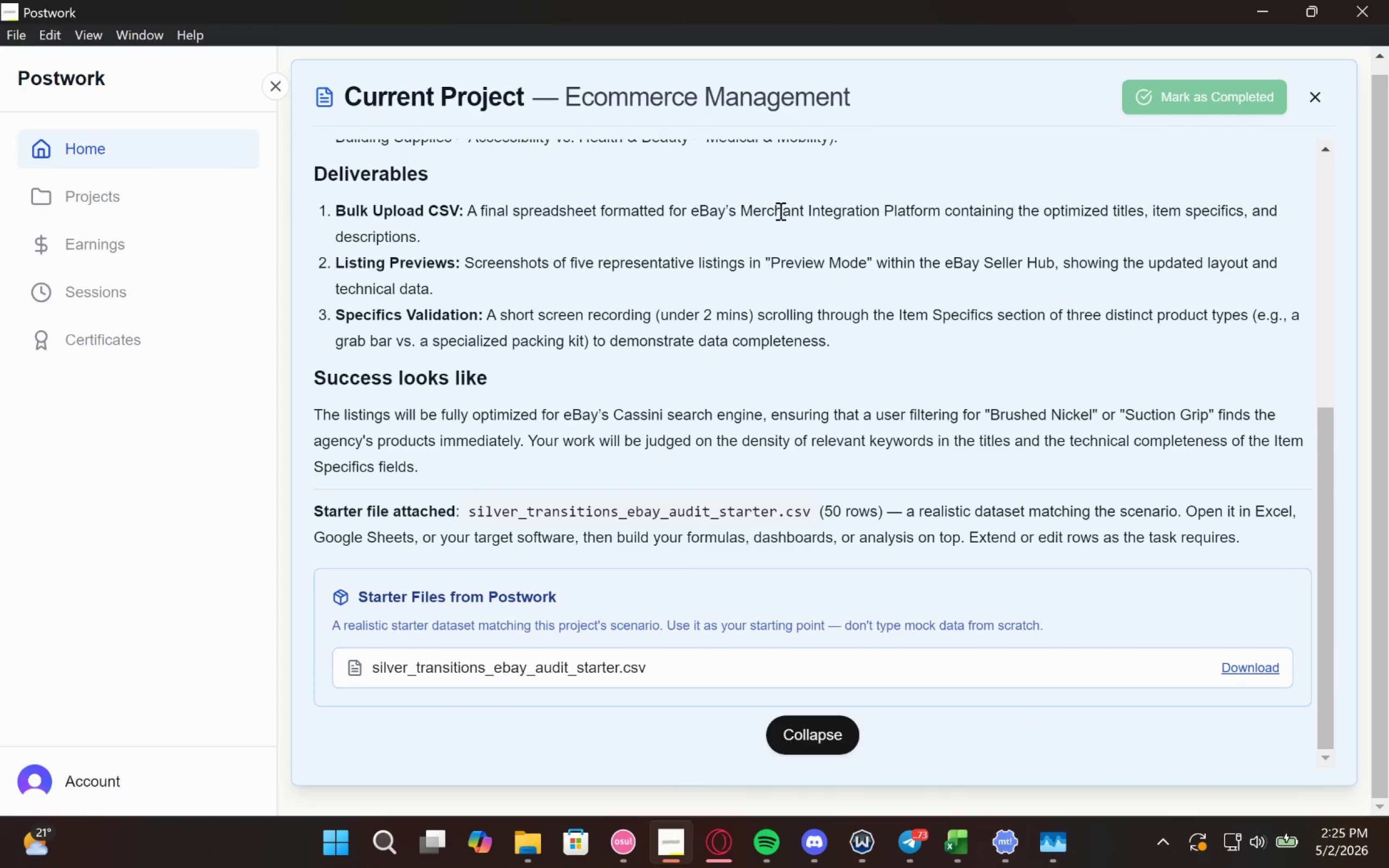 
left_click([1246, 2])
 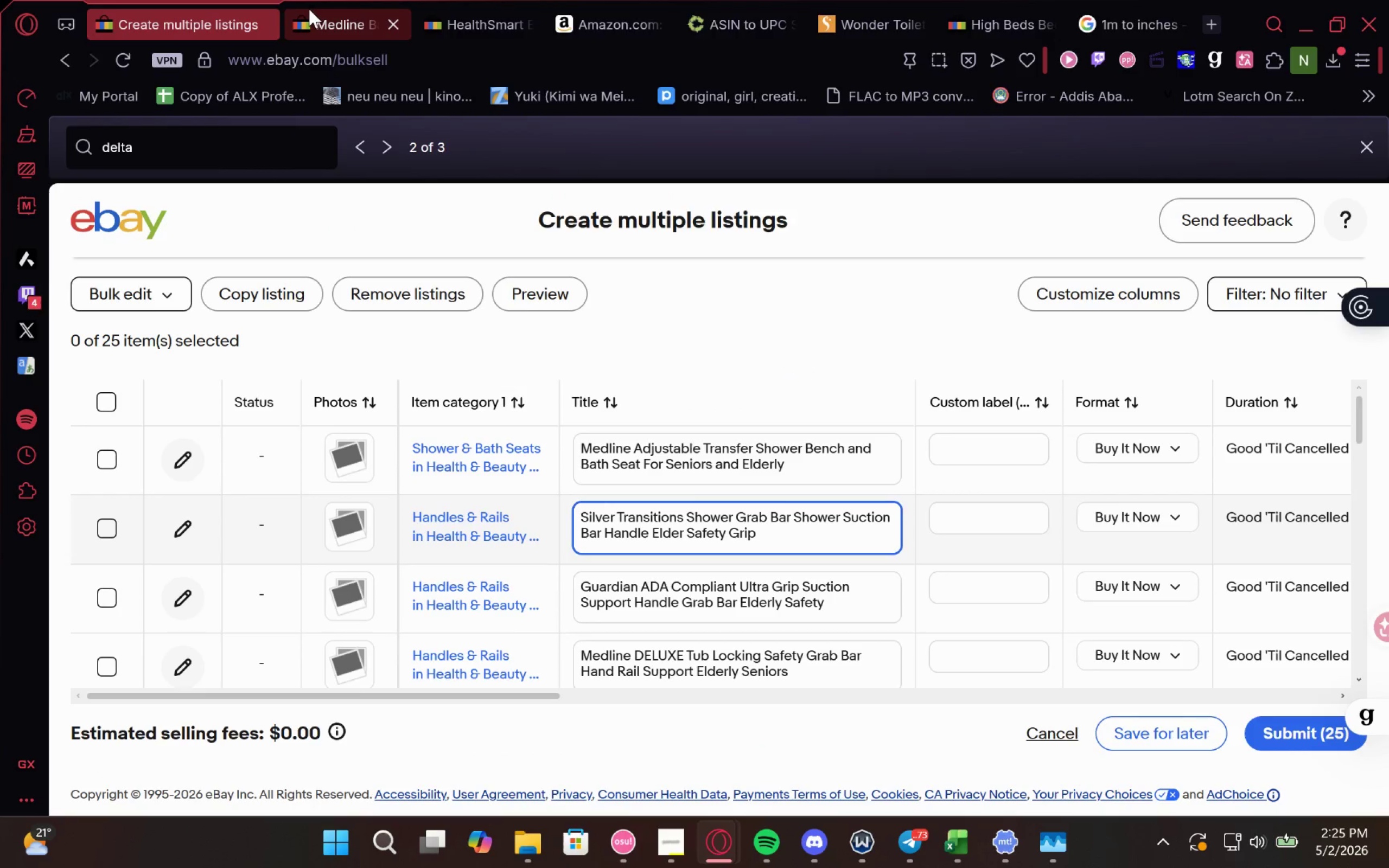 
left_click([309, 9])
 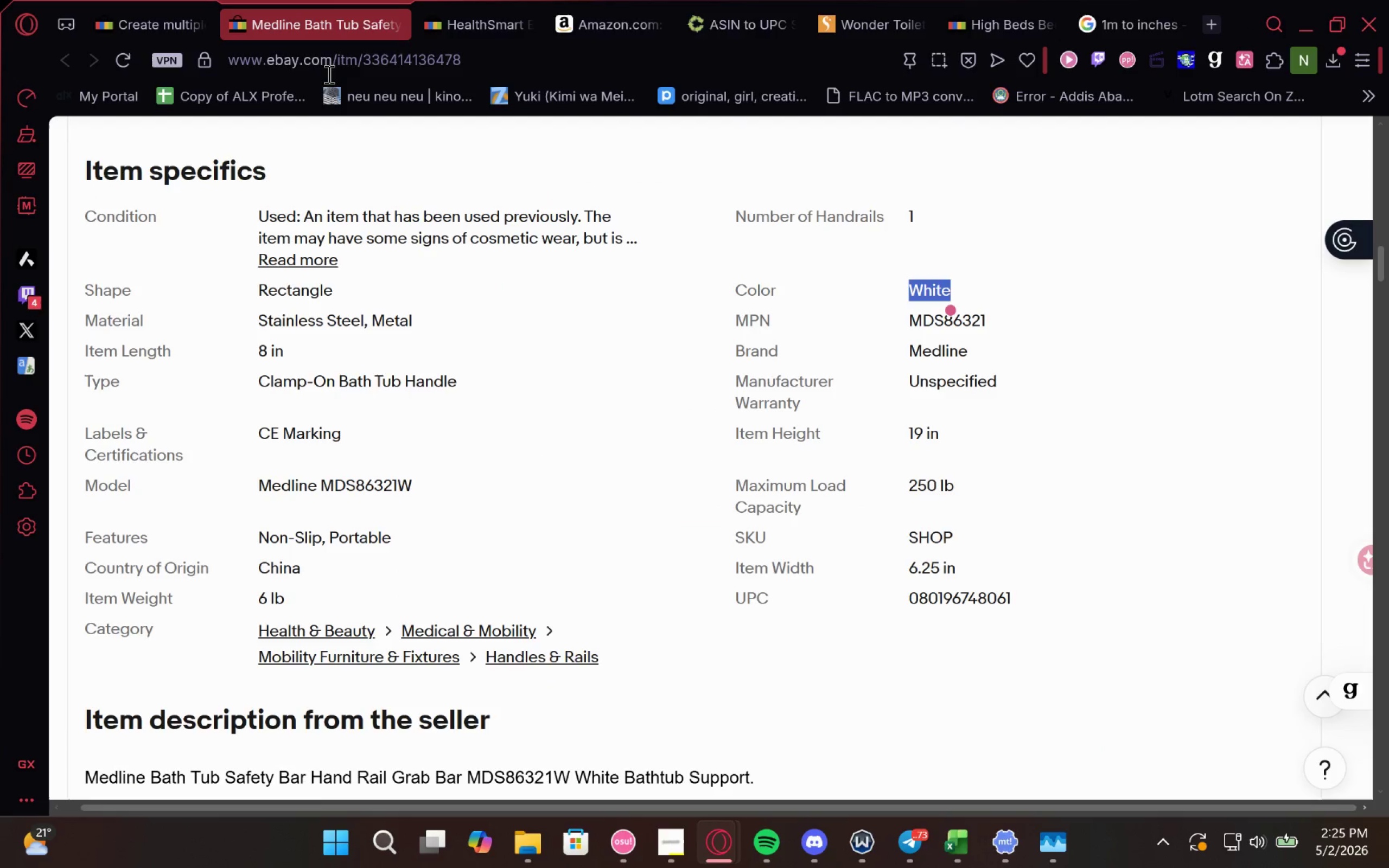 
left_click([321, 67])
 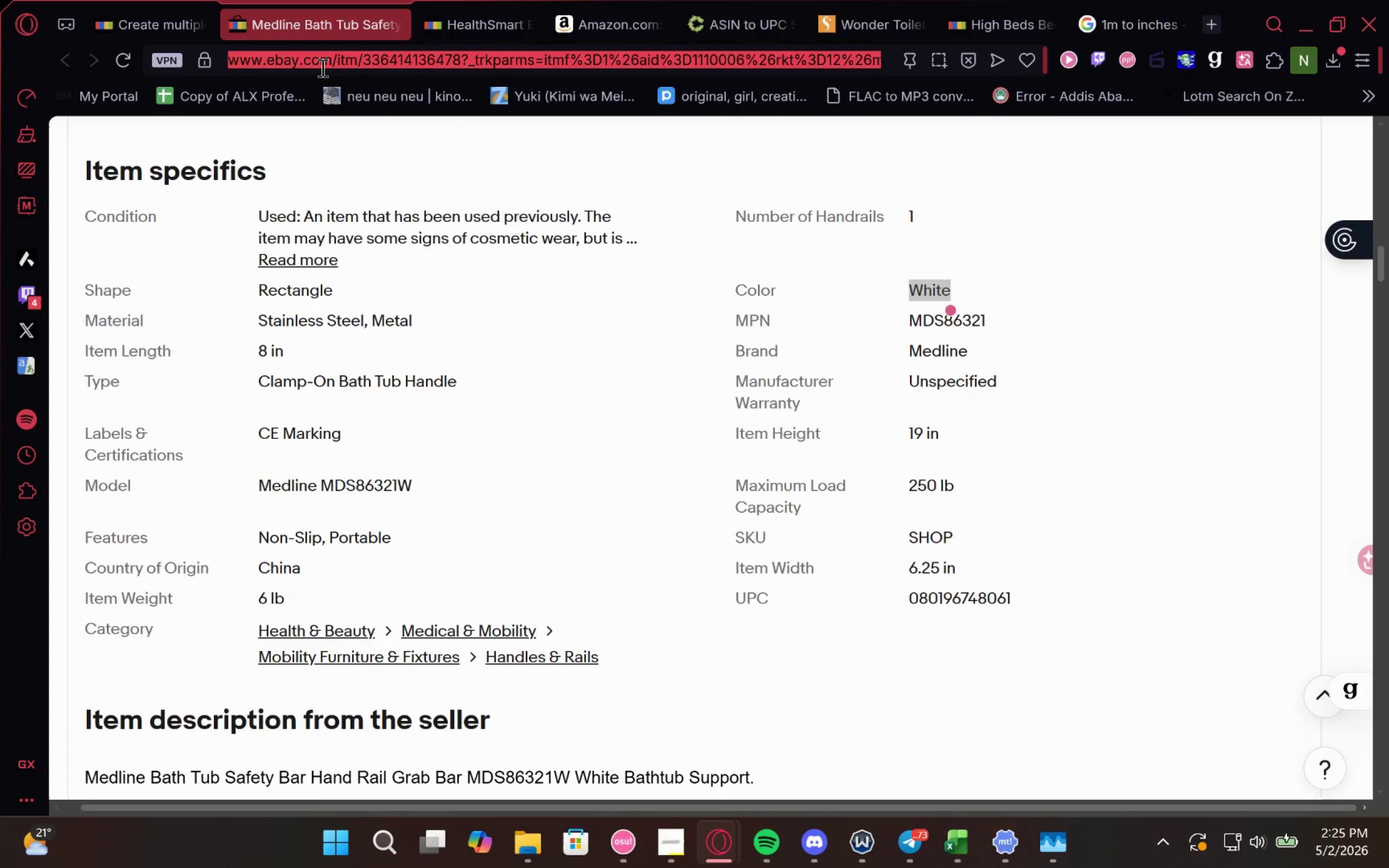 
type(evay)
 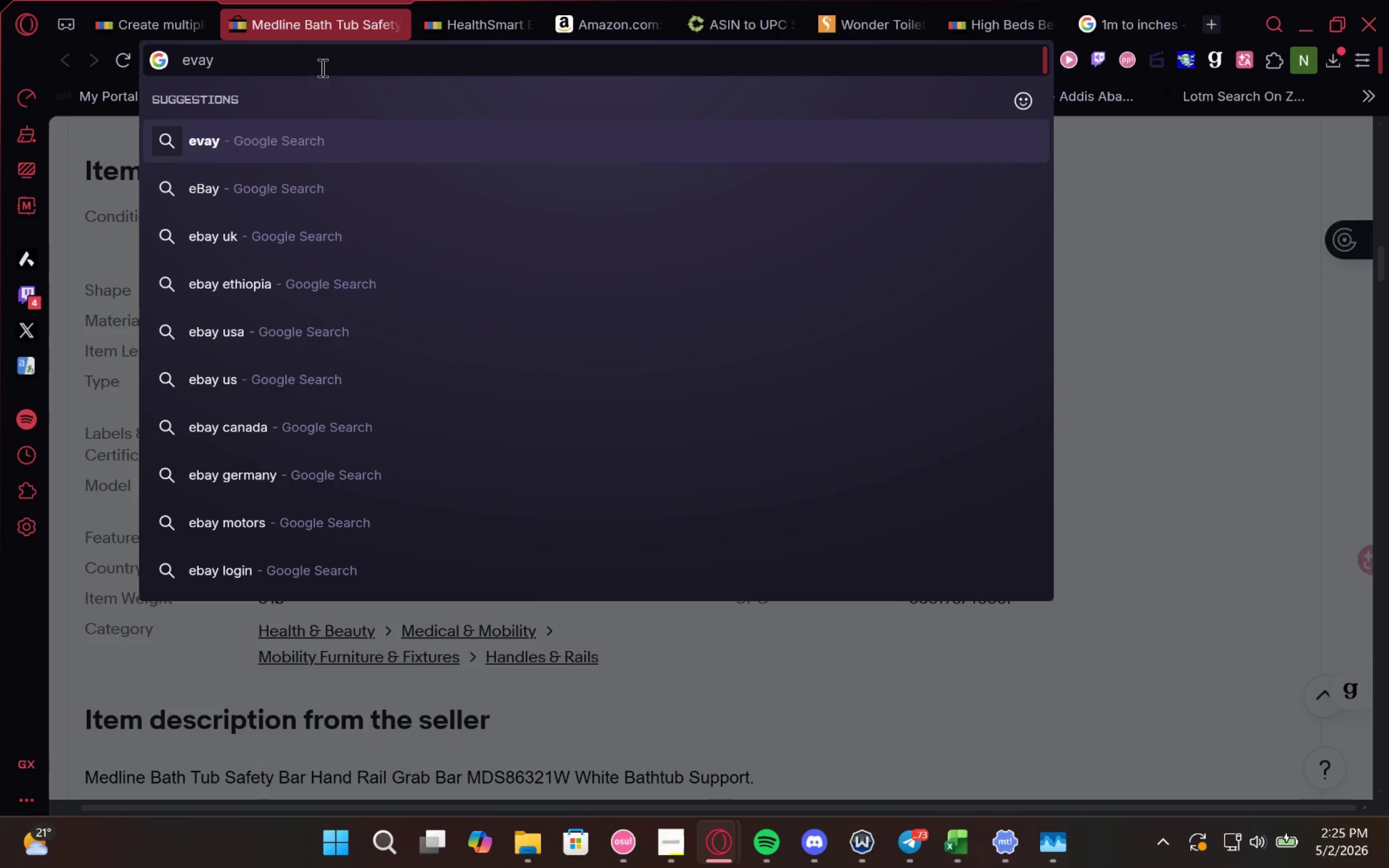 
key(Backspace)
key(Backspace)
key(Backspace)
type(baa)
key(Backspace)
 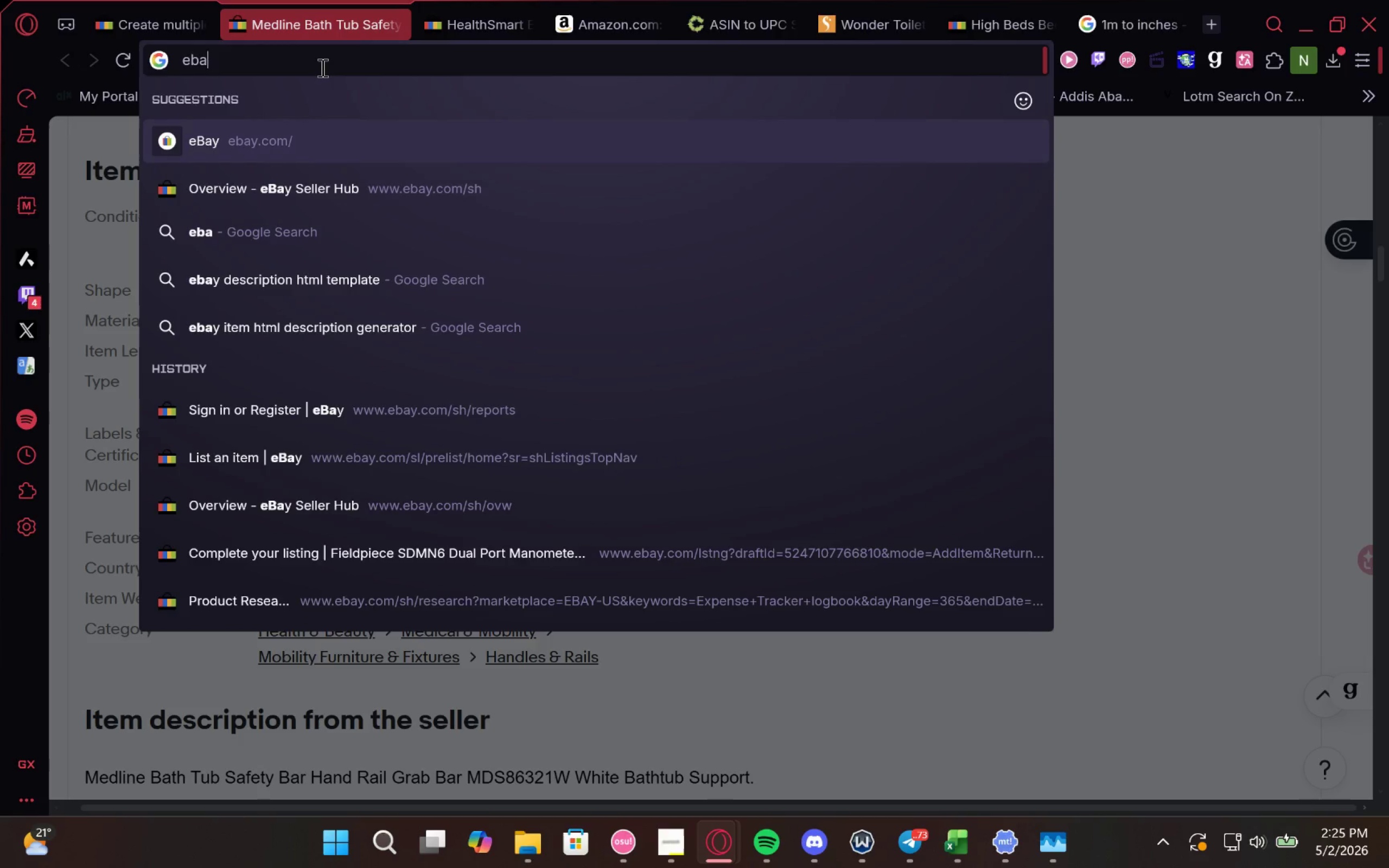 
key(ArrowDown)
 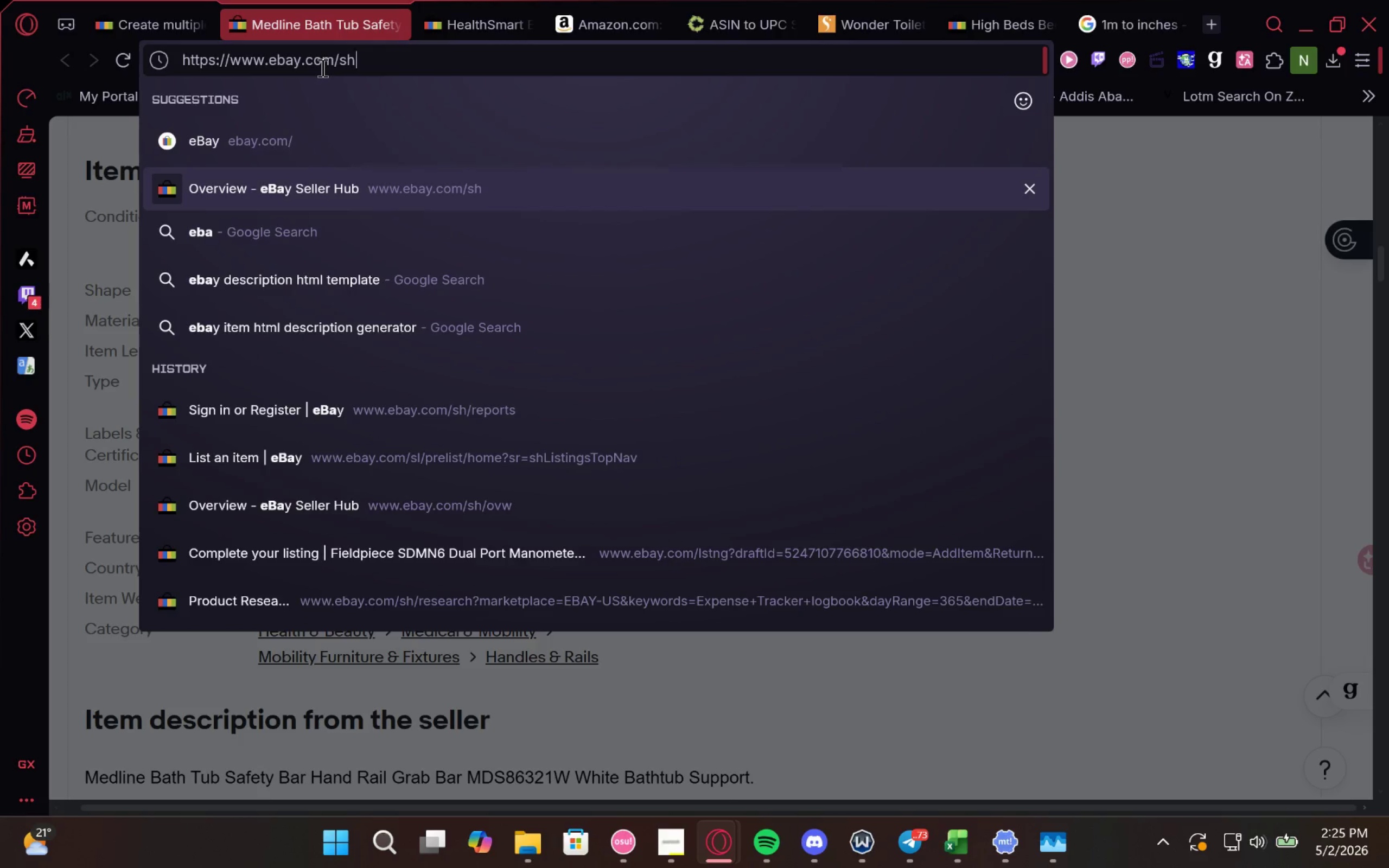 
key(Enter)
 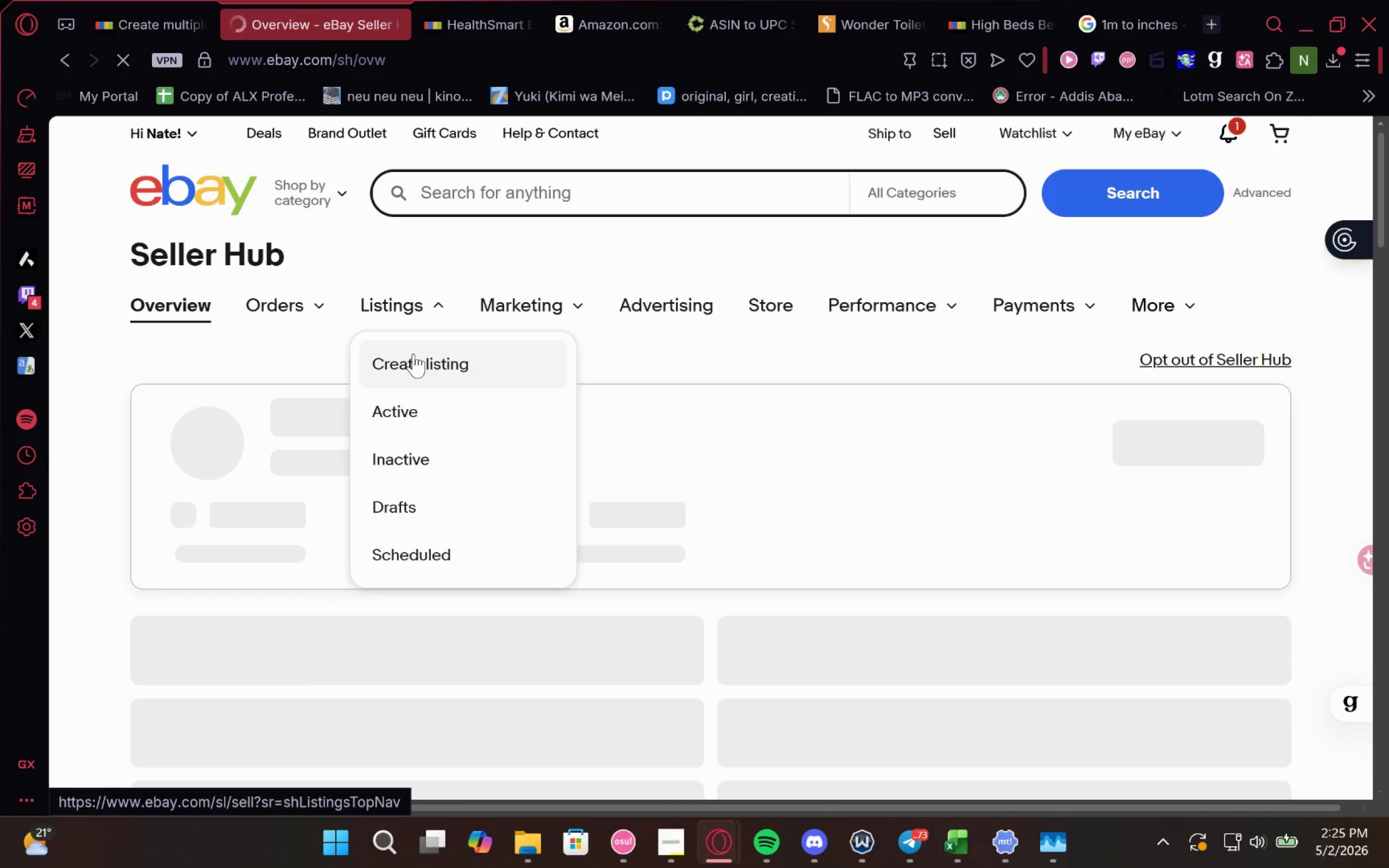 
wait(5.2)
 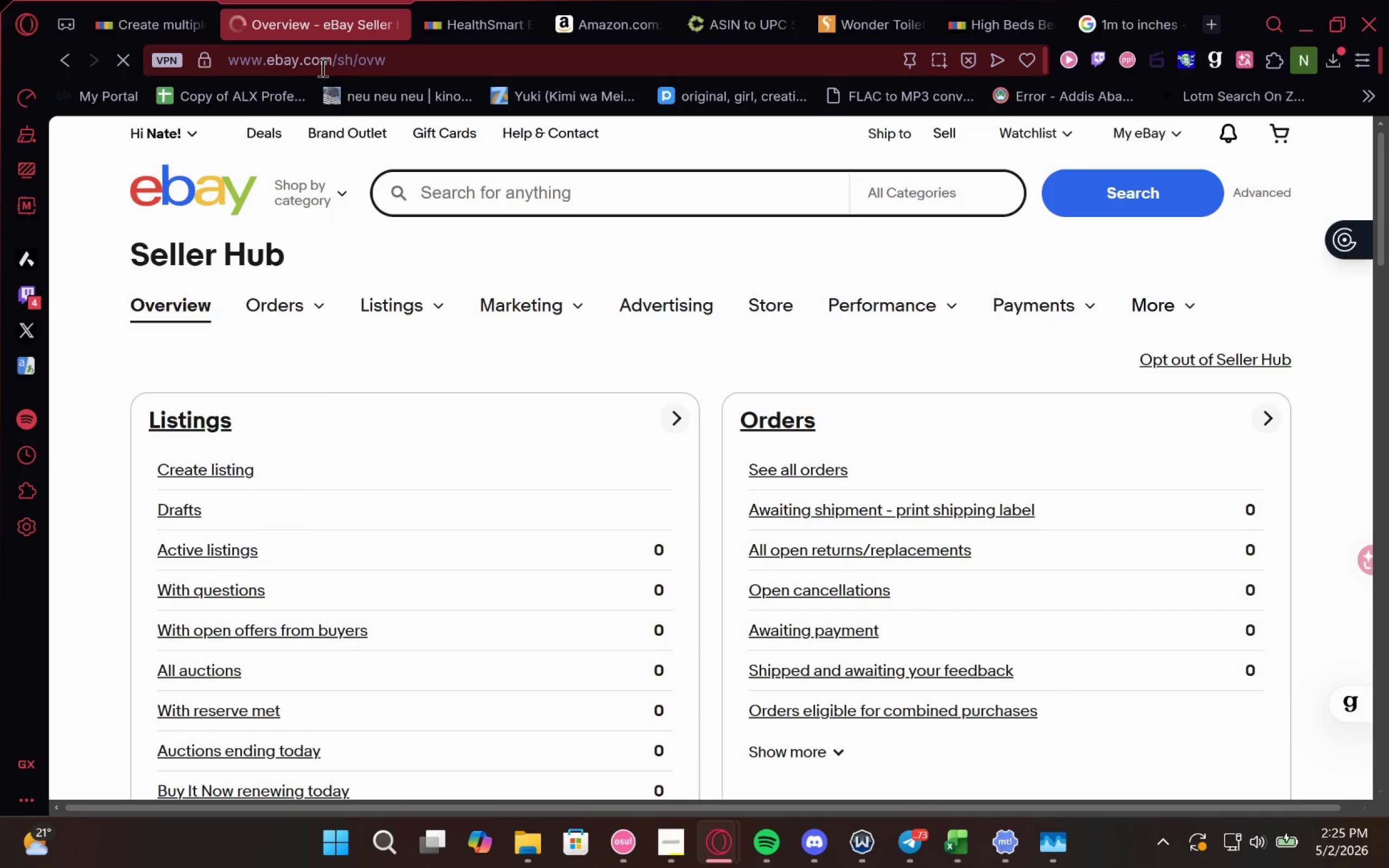 
left_click([413, 354])
 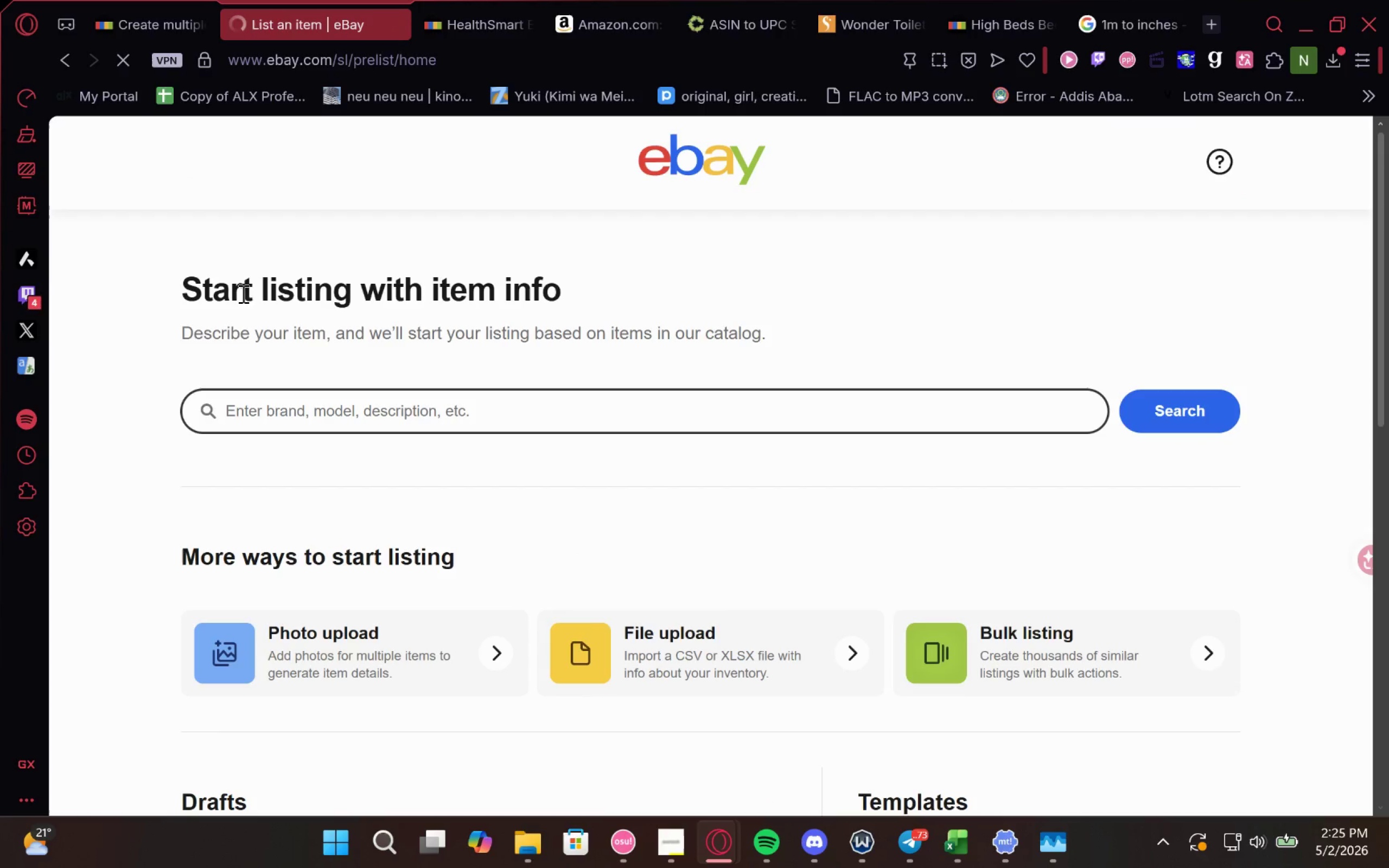 
wait(5.25)
 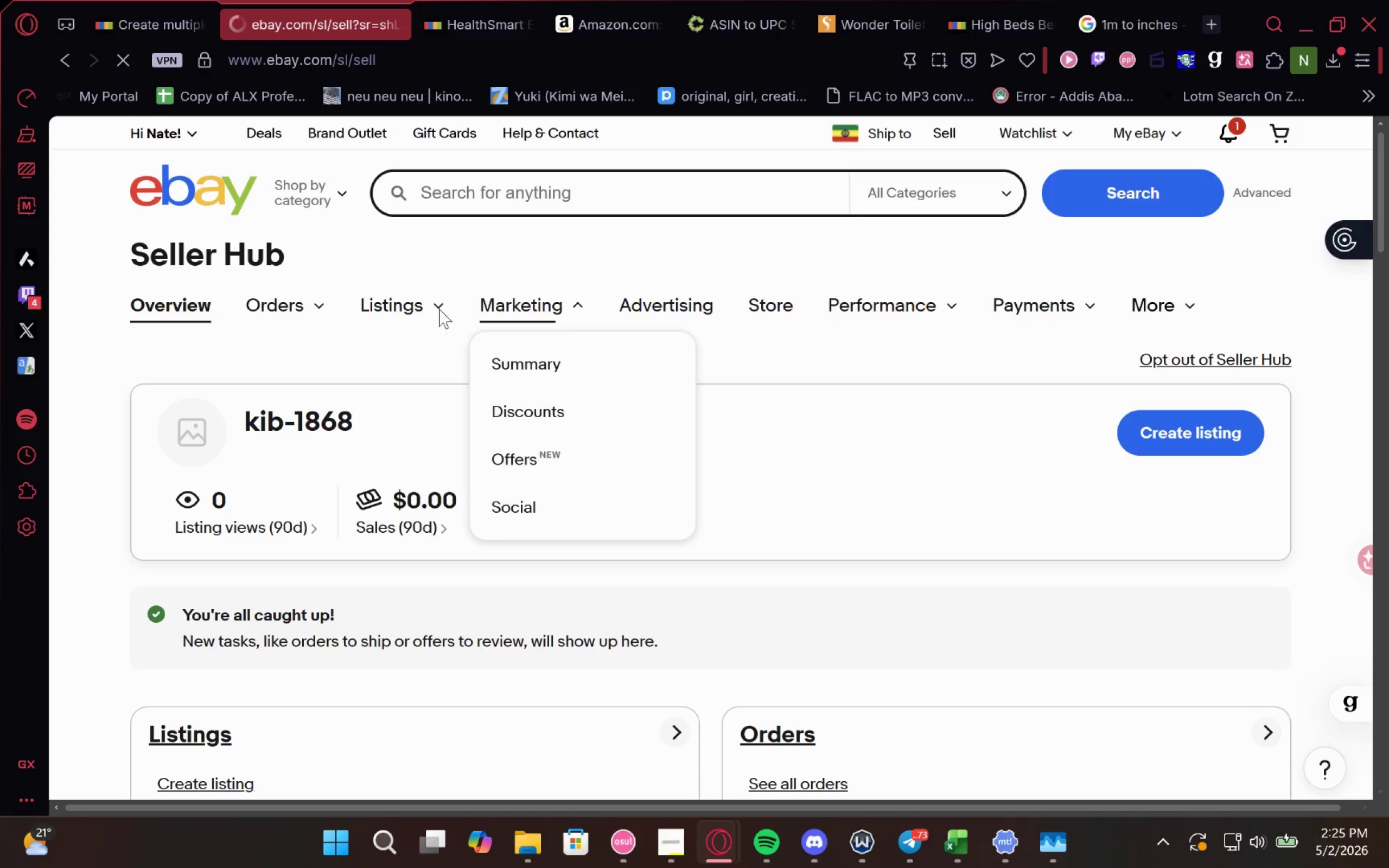 
left_click([706, 634])
 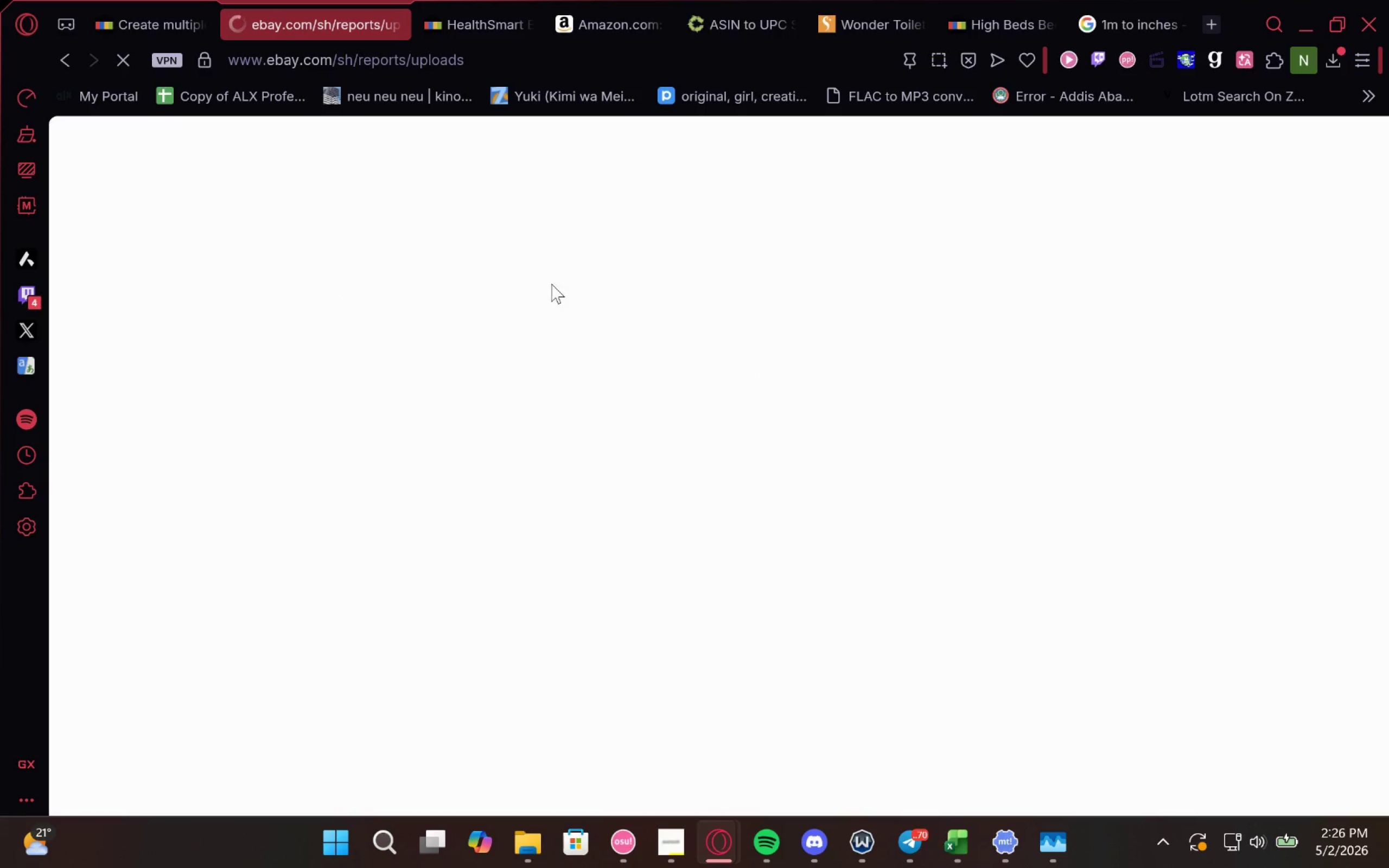 
wait(12.48)
 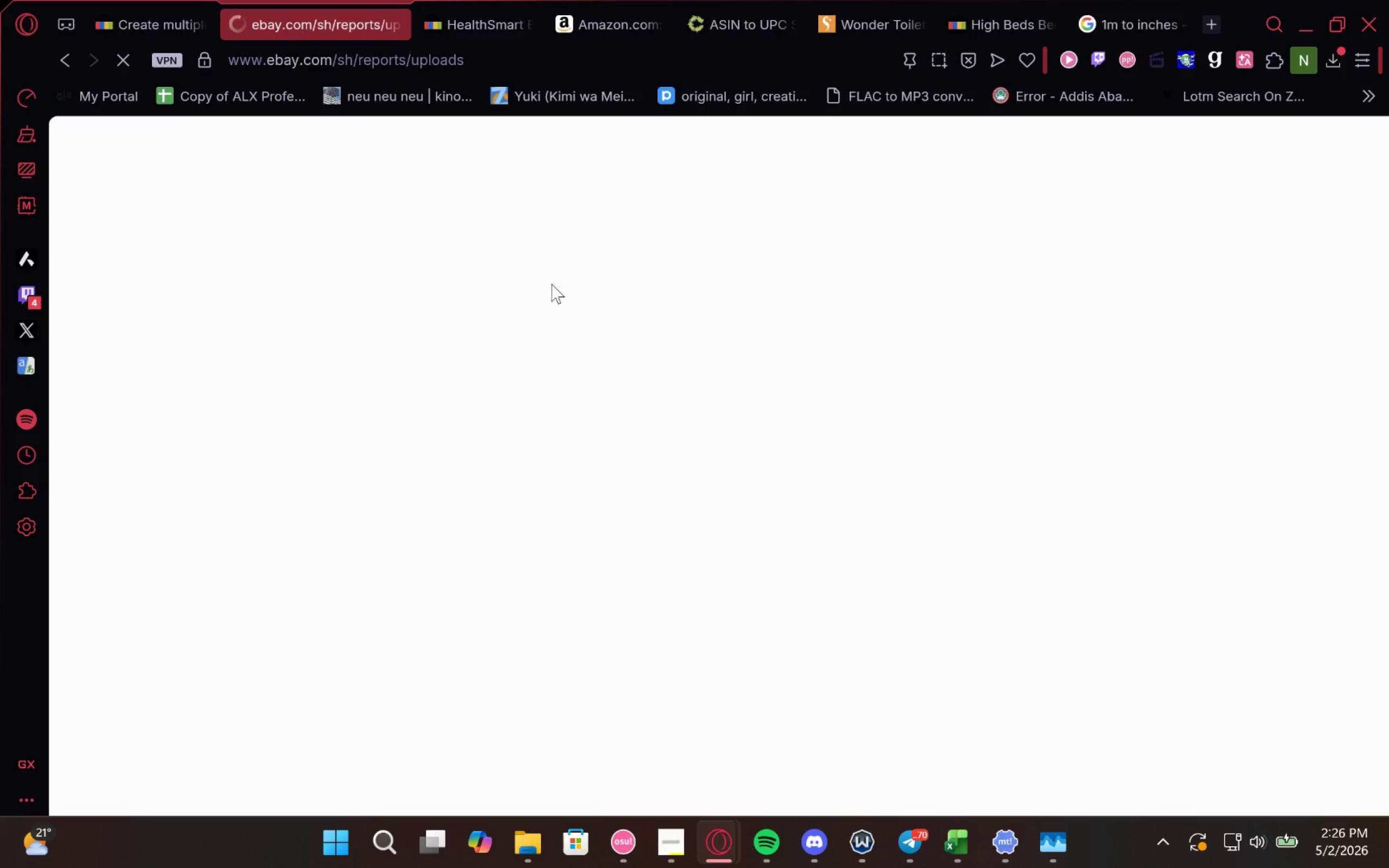 
left_click([667, 846])